 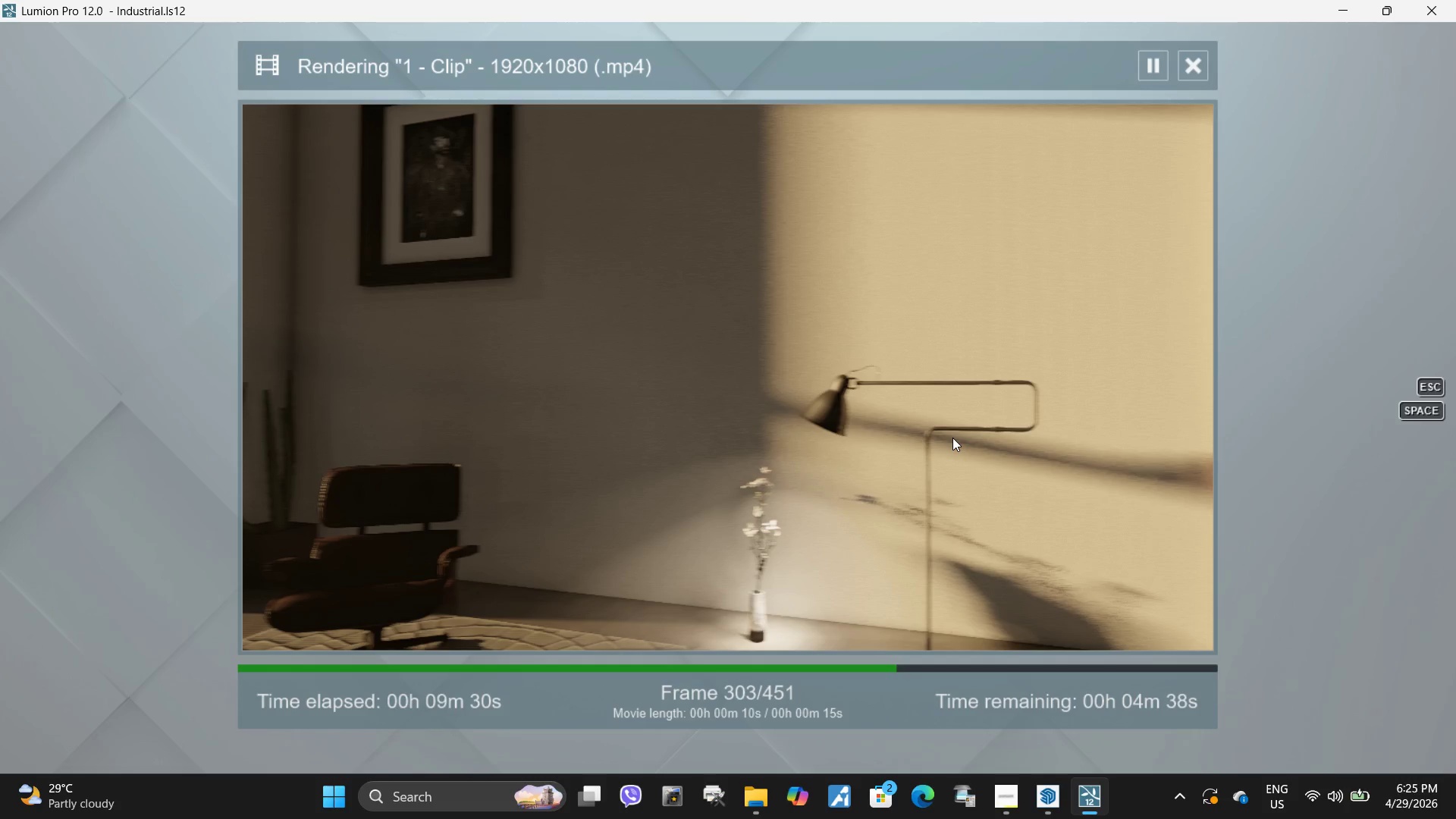 
left_click([952, 440])
 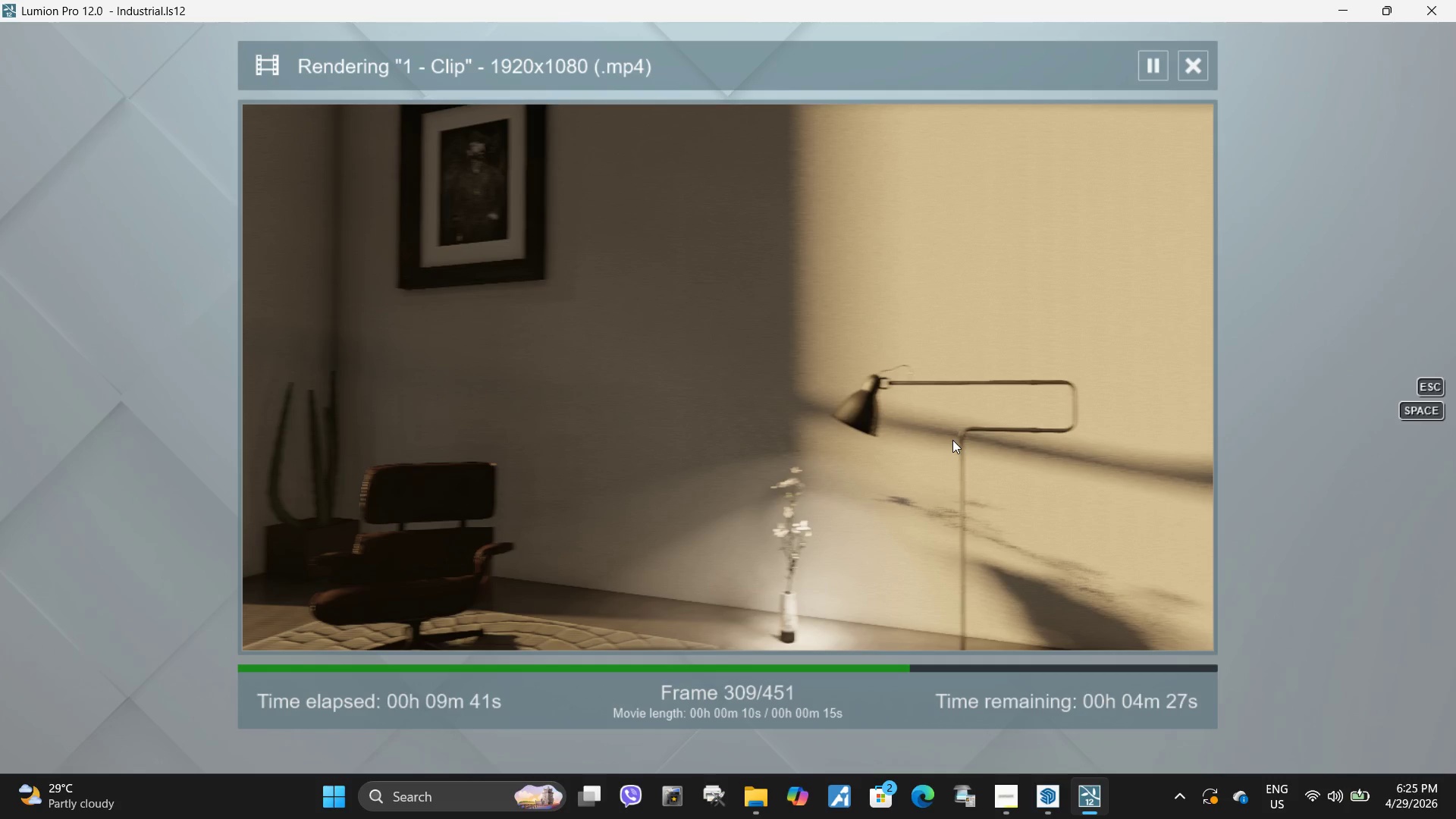 
wait(10.38)
 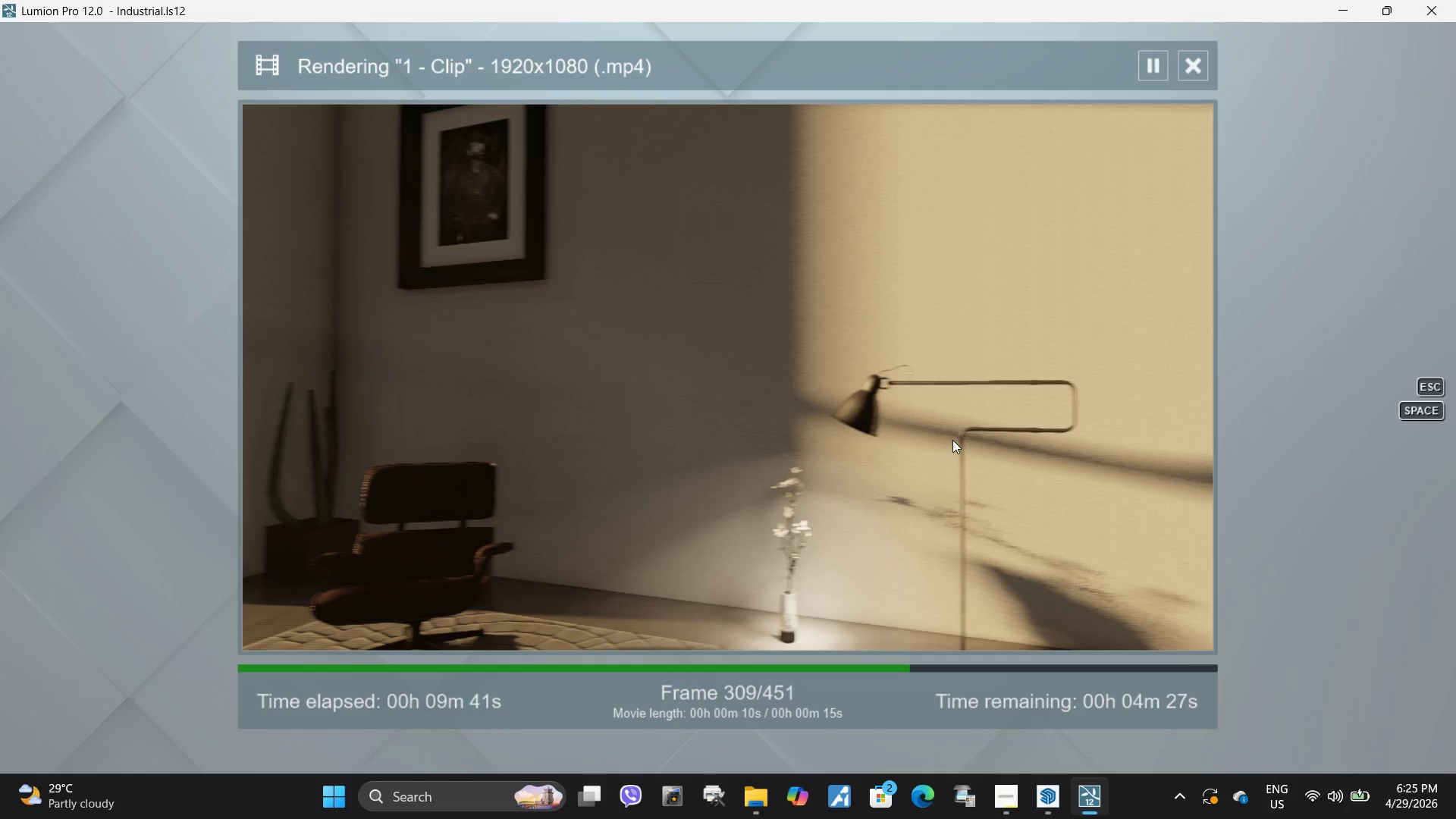 
left_click([897, 441])
 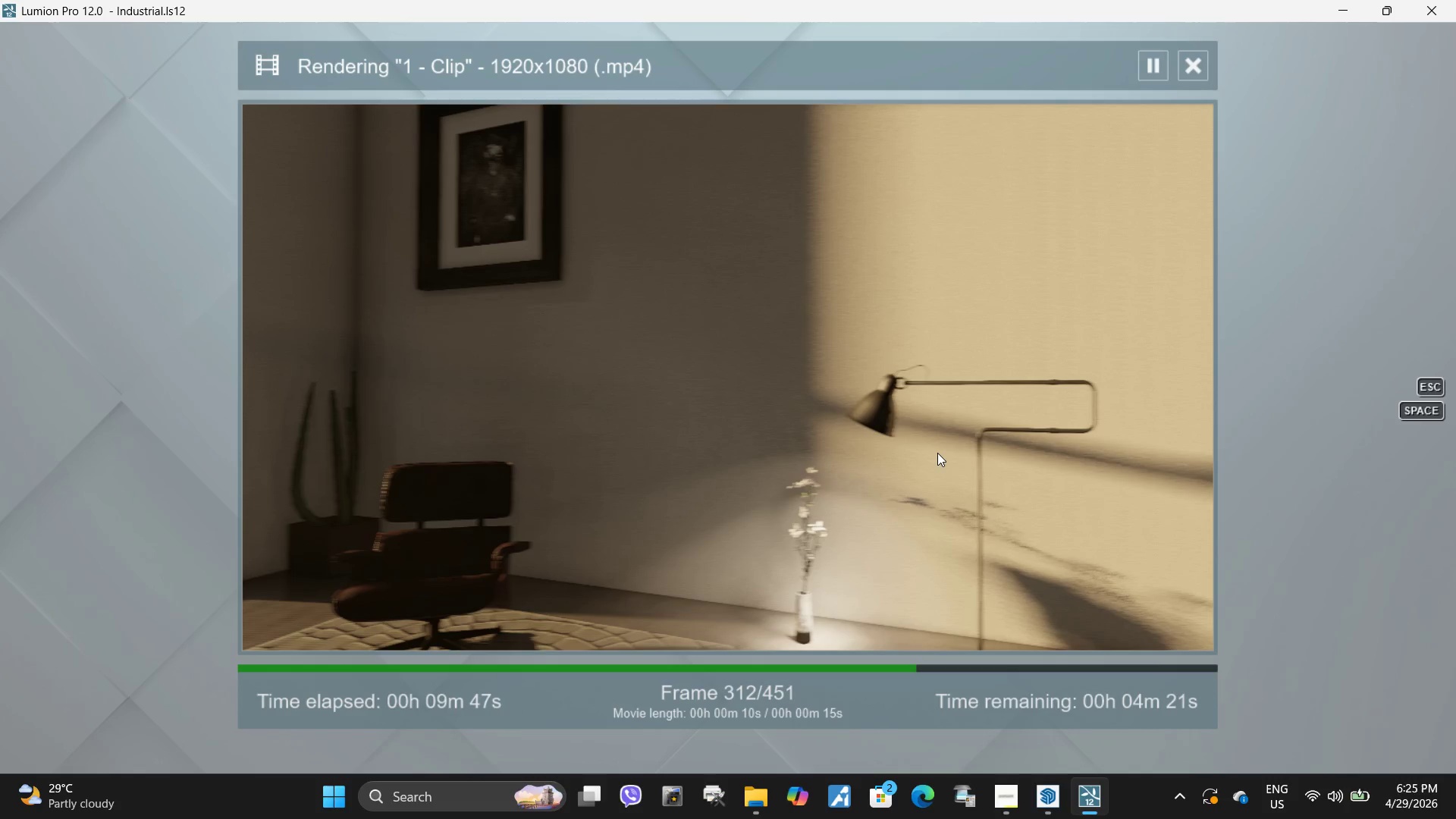 
left_click([930, 450])
 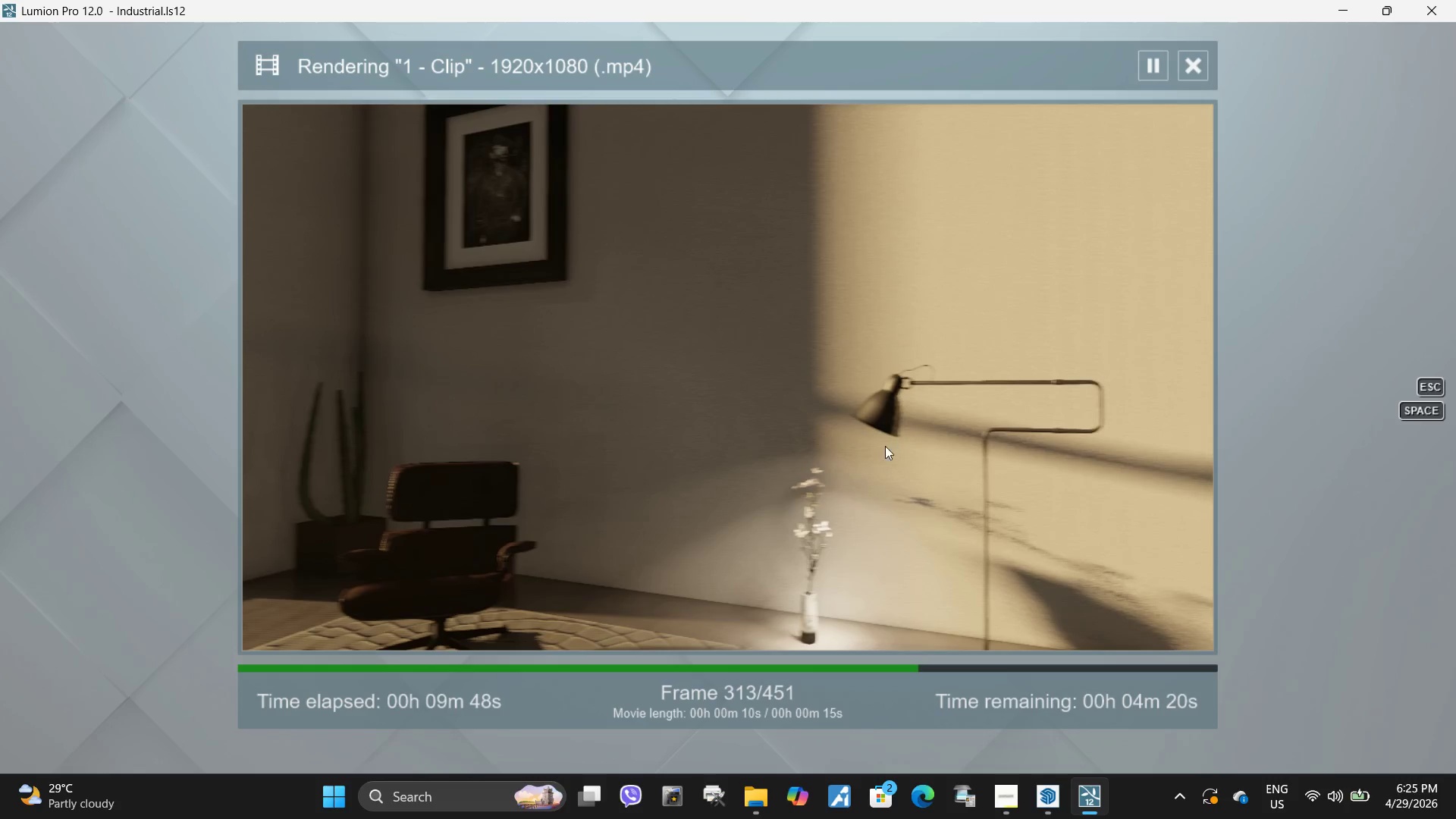 
left_click([893, 445])
 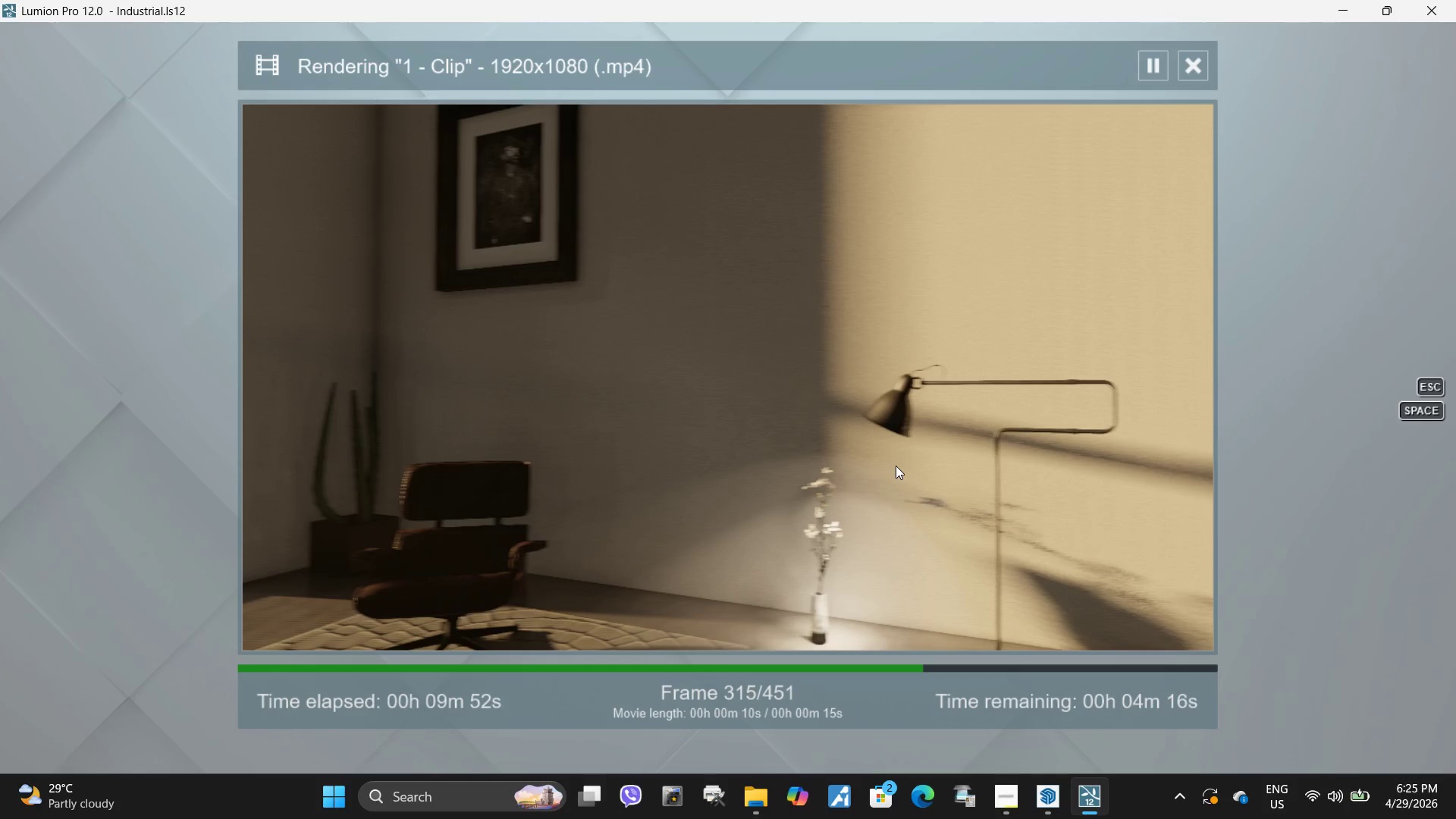 
wait(9.78)
 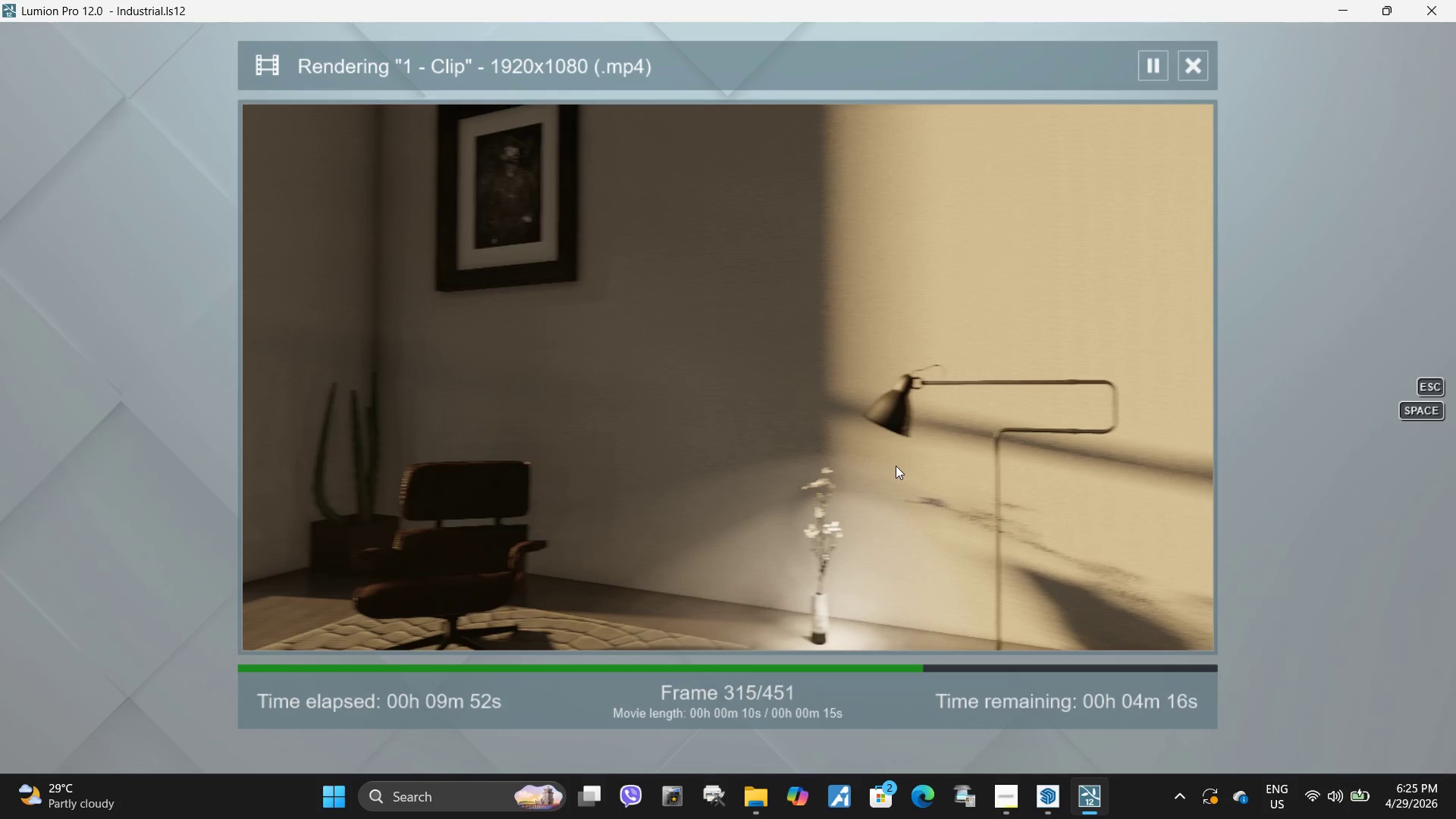 
left_click([896, 466])
 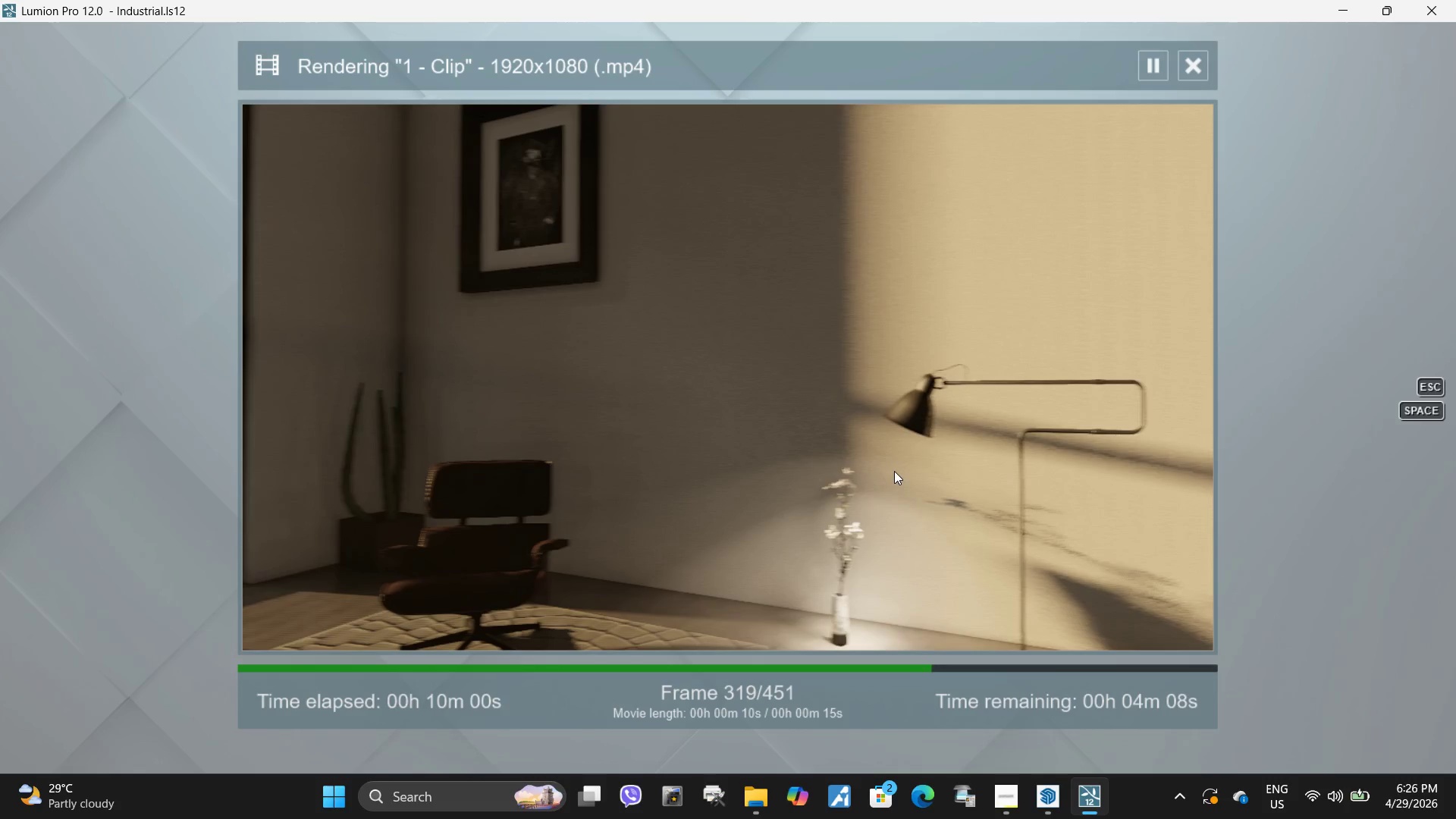 
left_click([814, 460])
 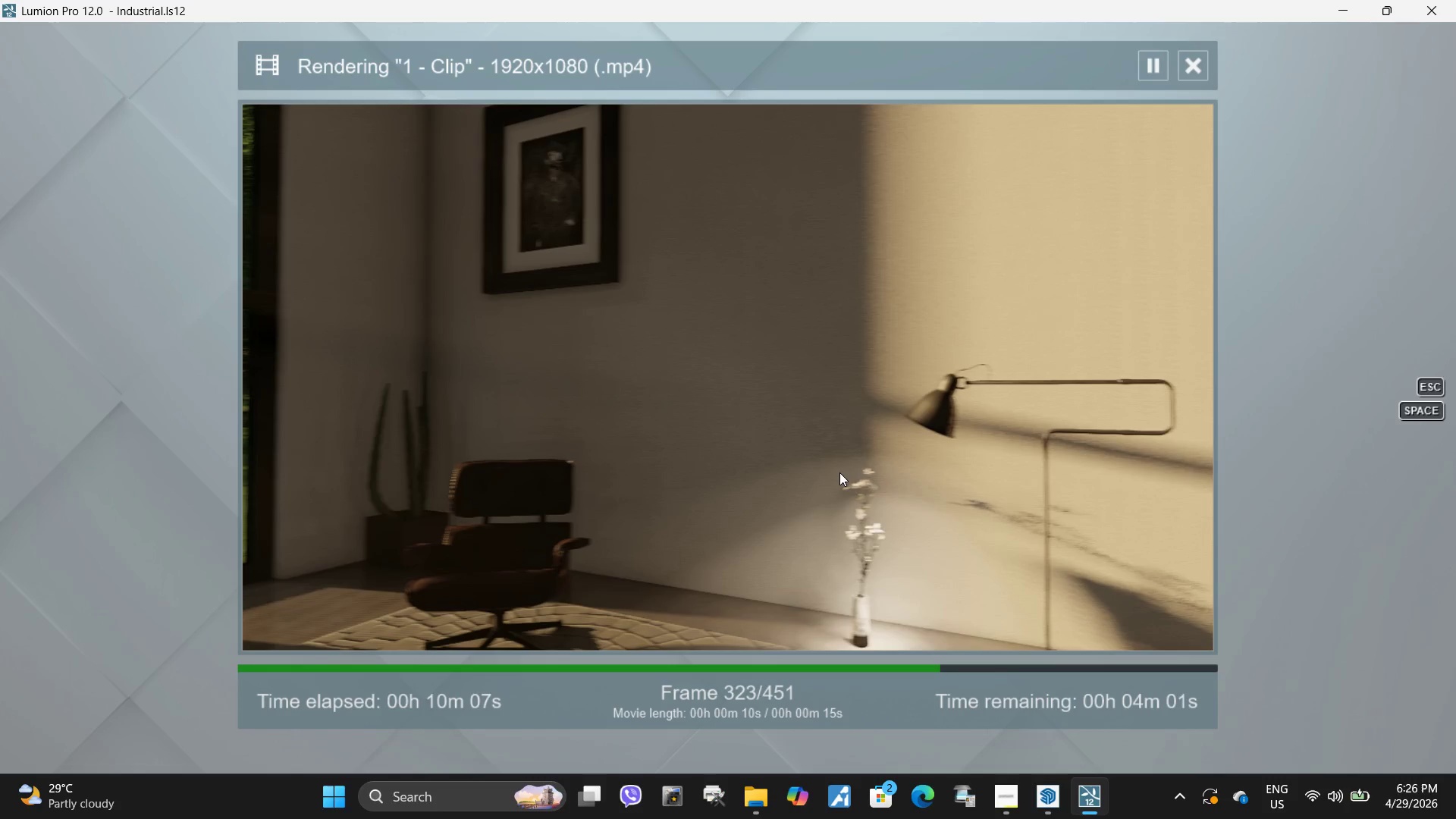 
wait(11.45)
 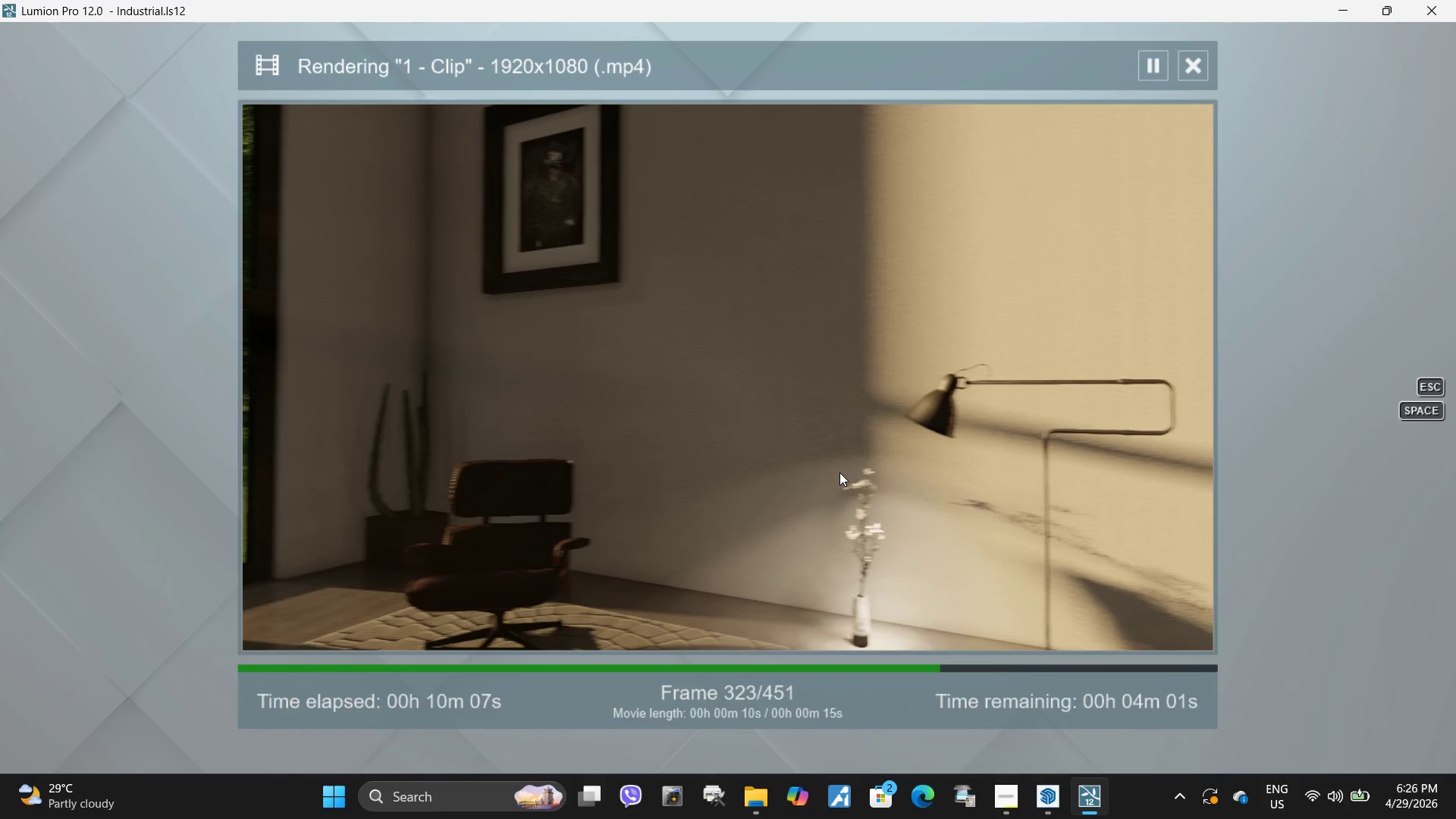 
left_click([811, 477])
 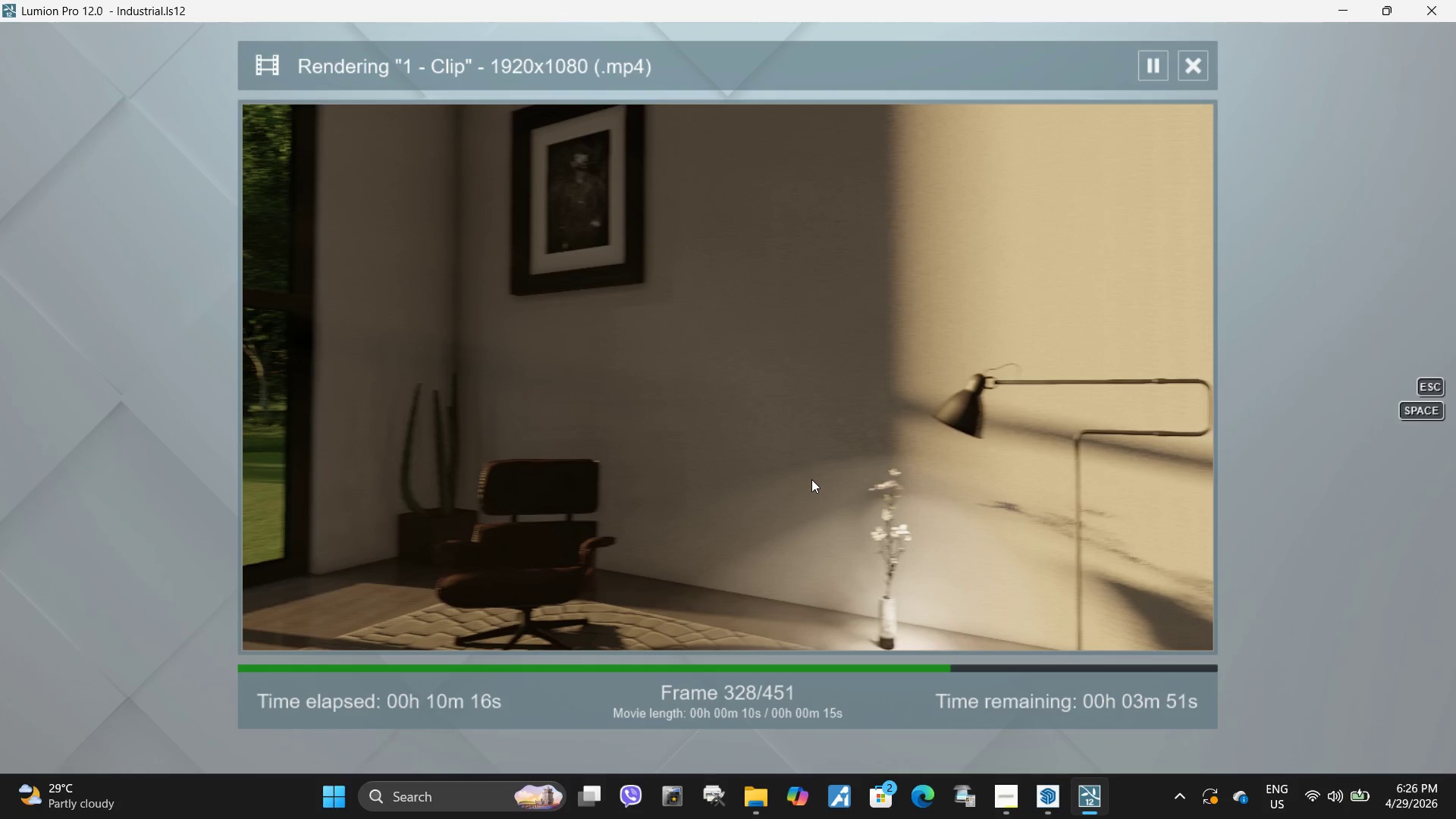 
wait(5.02)
 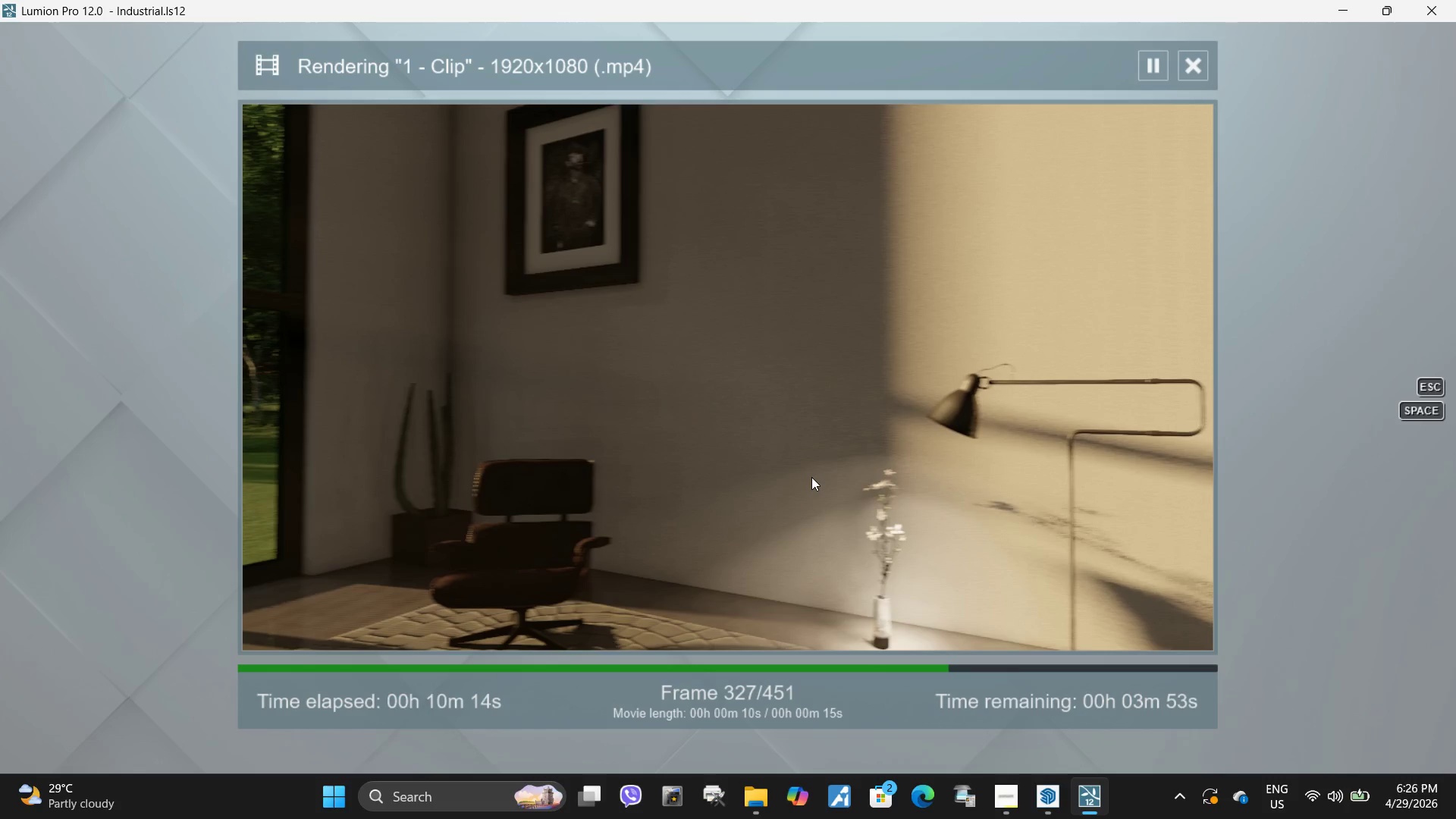 
double_click([811, 479])
 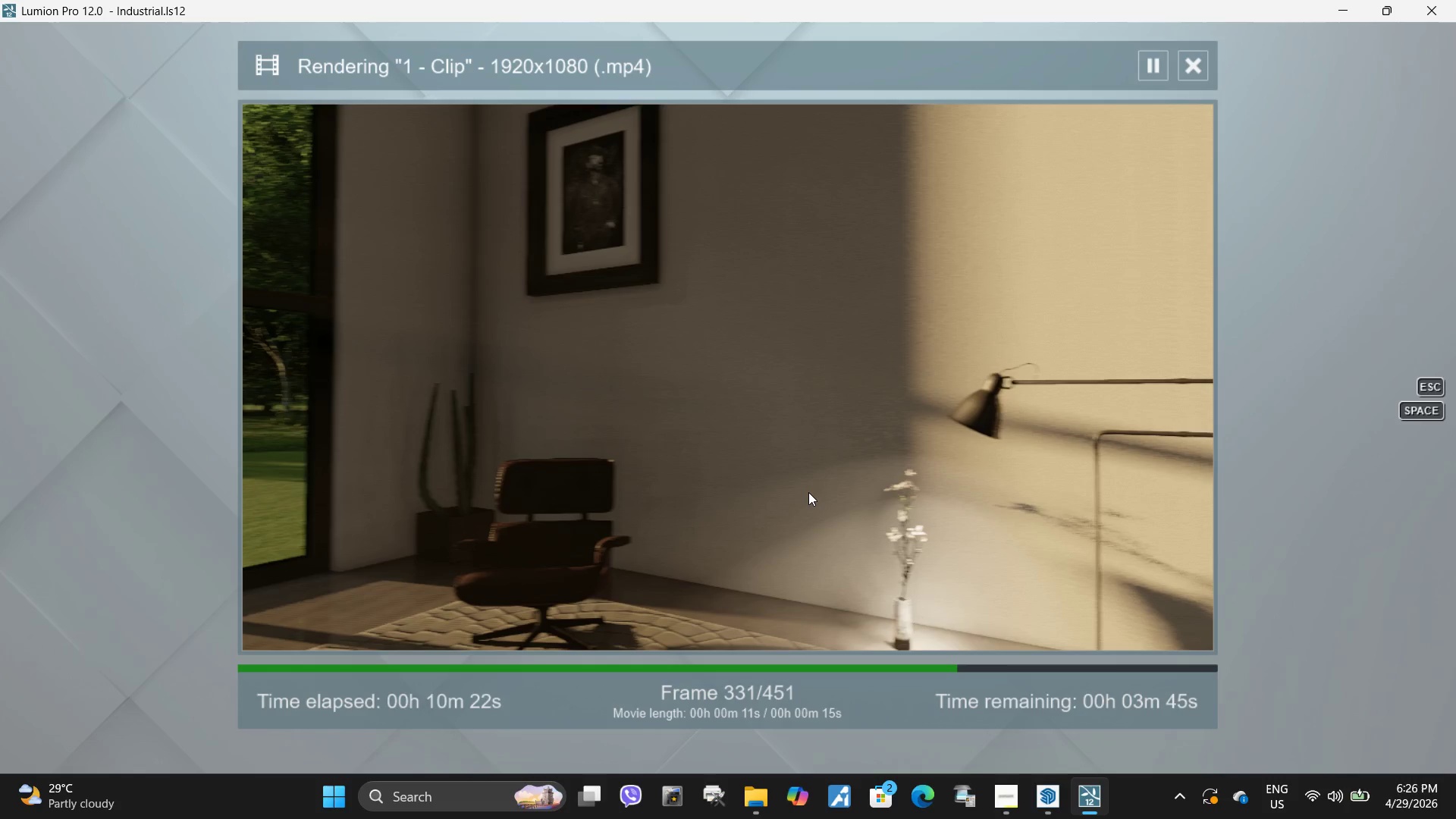 
wait(9.7)
 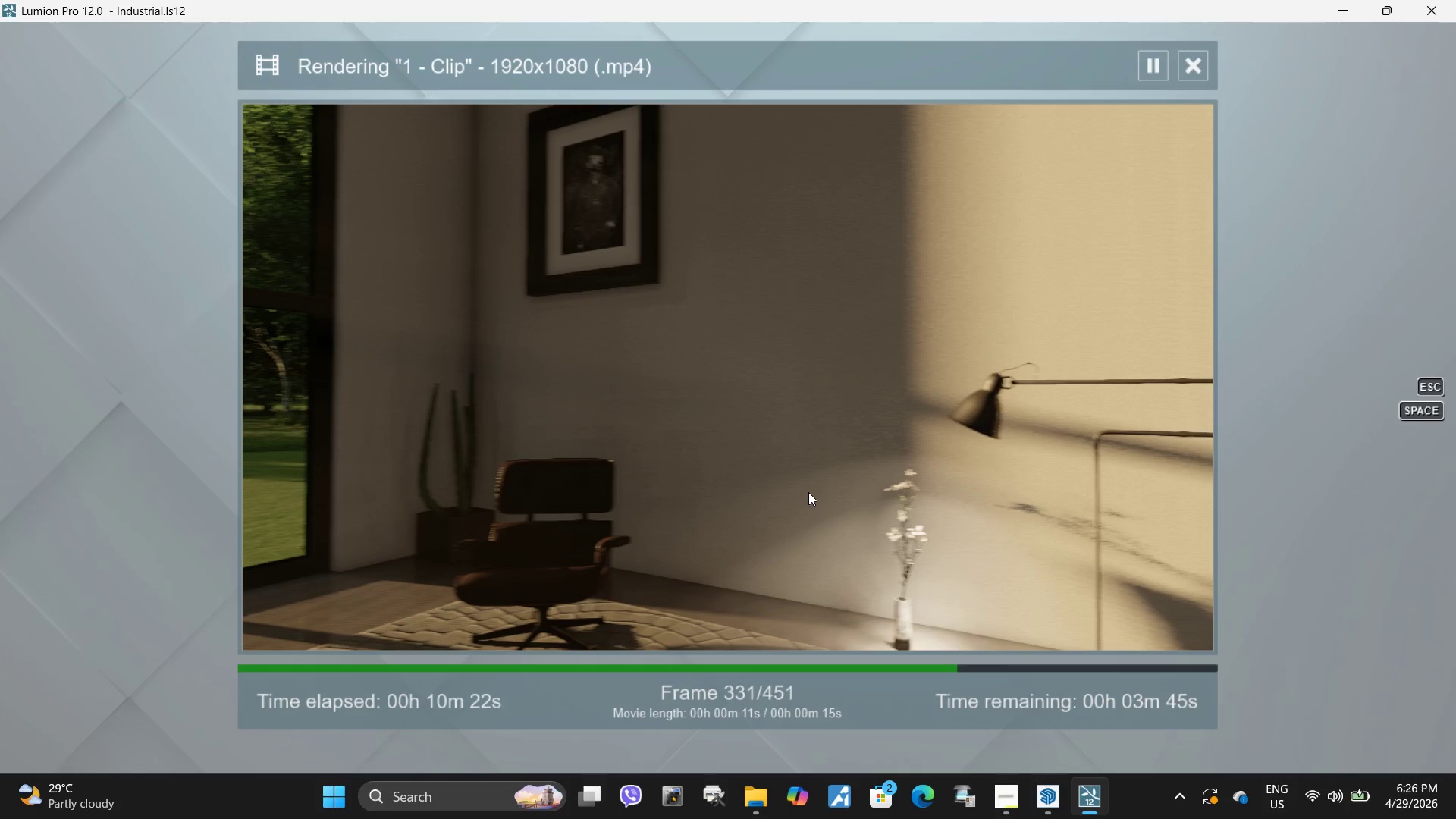 
left_click([814, 467])
 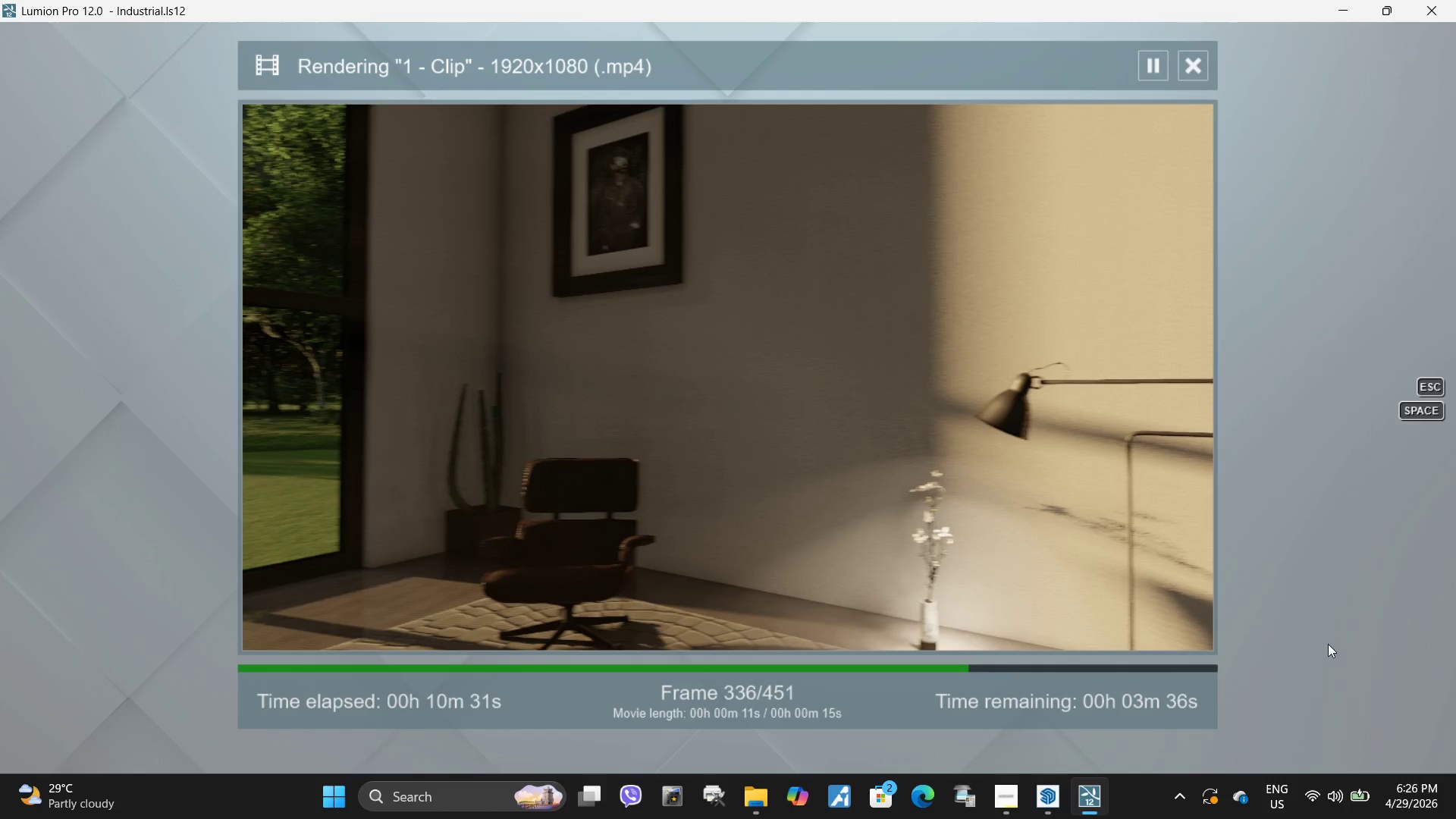 
wait(5.5)
 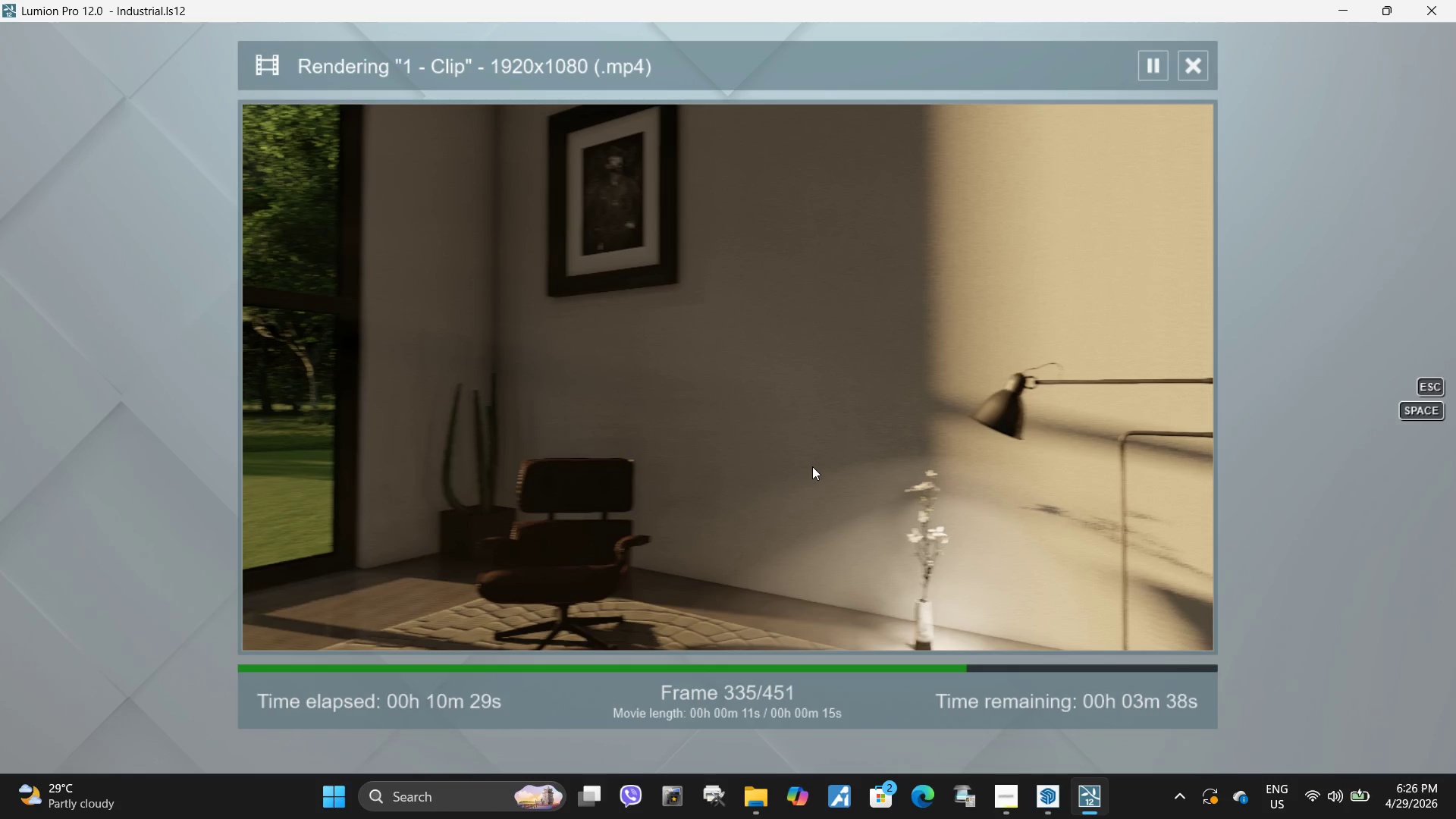 
left_click([822, 458])
 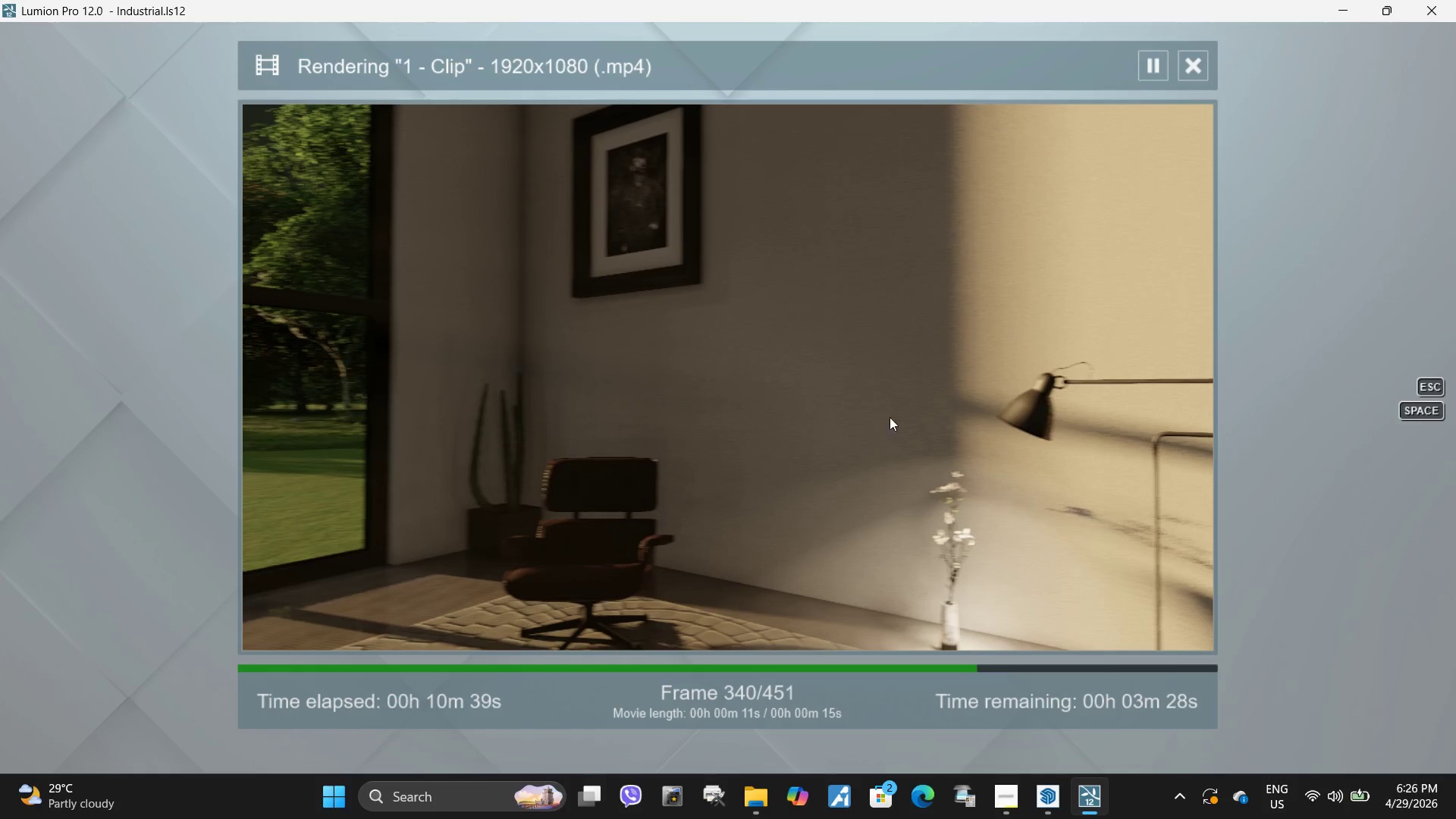 
wait(7.12)
 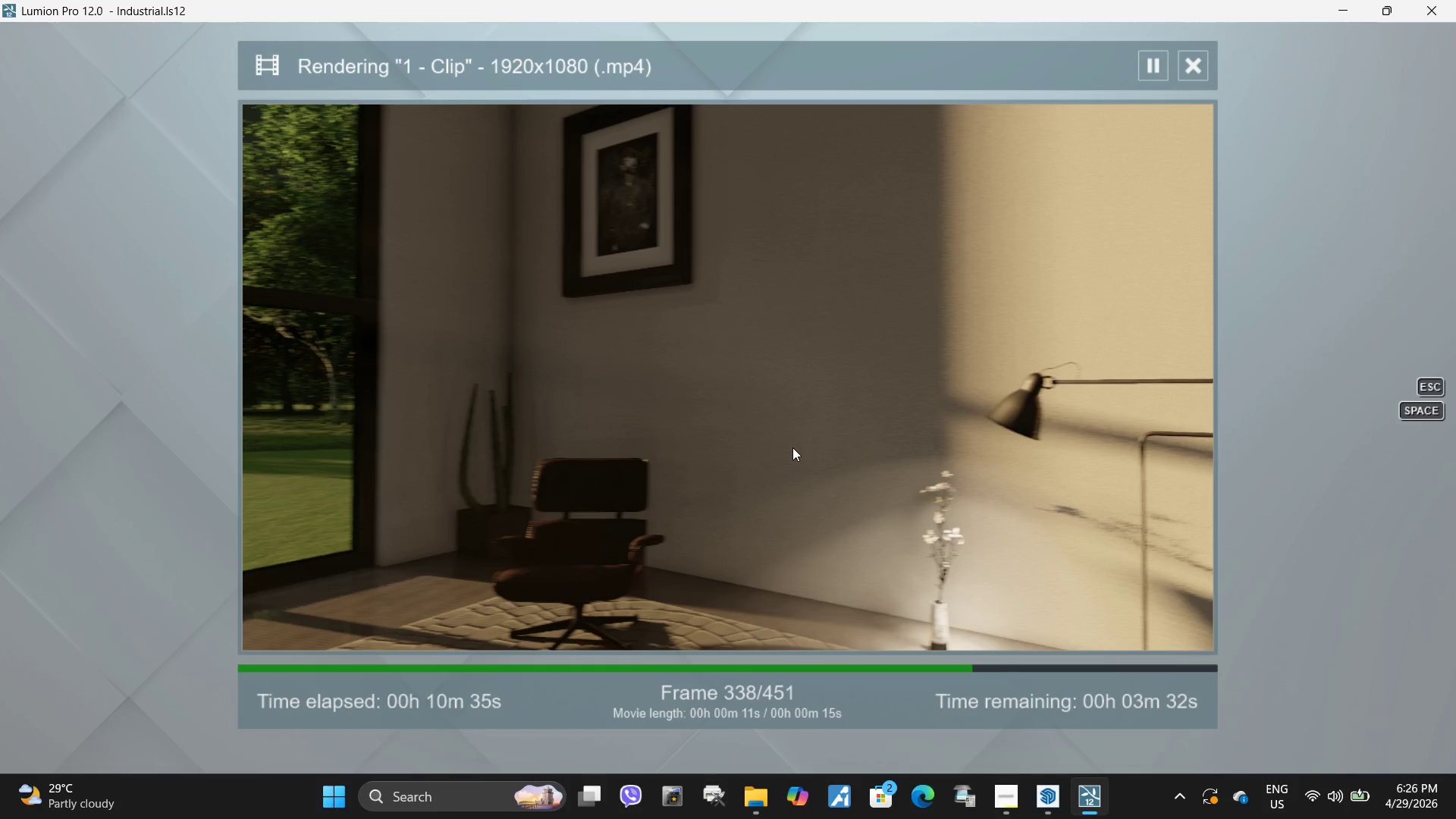 
left_click([880, 359])
 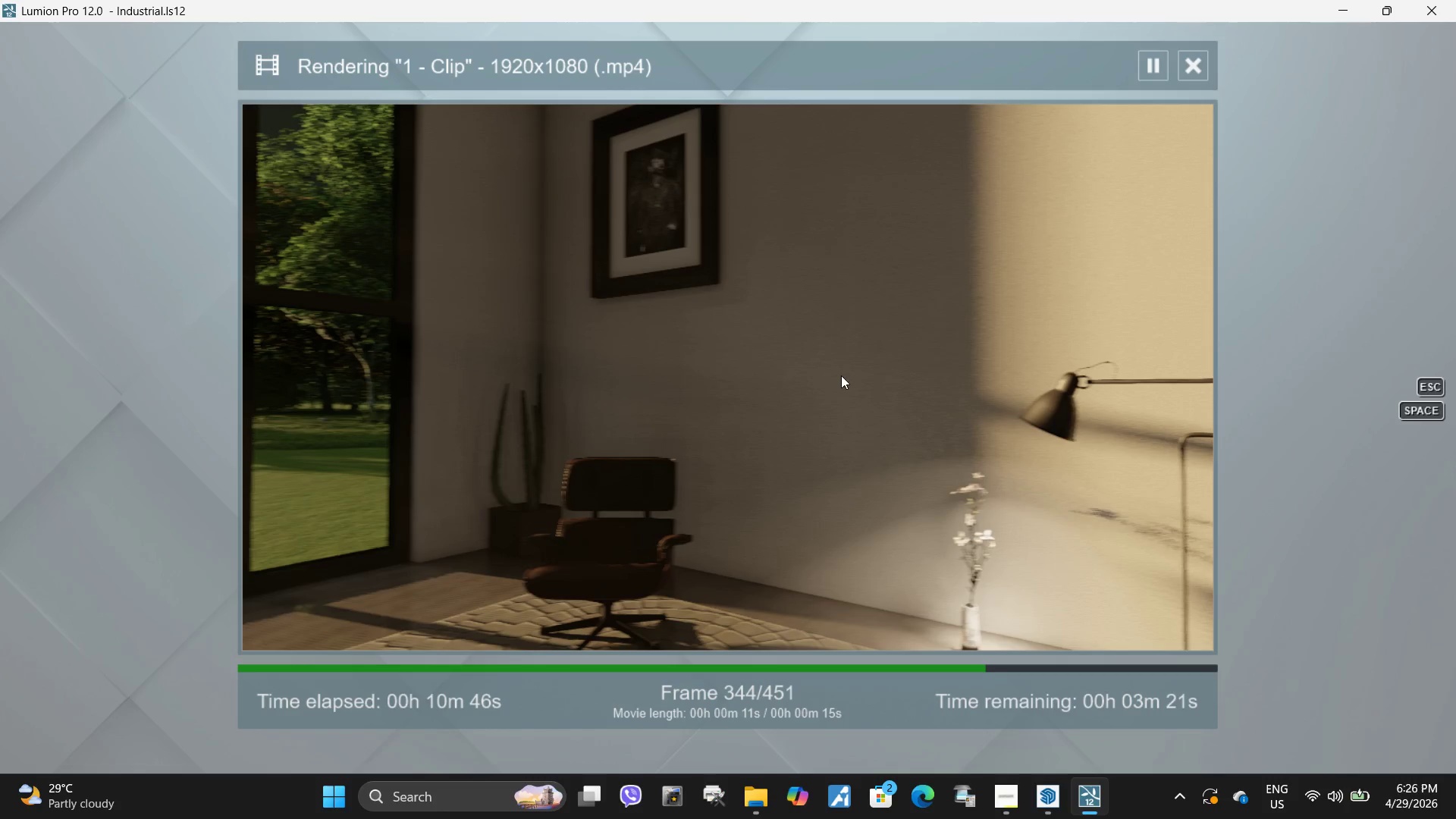 
wait(6.83)
 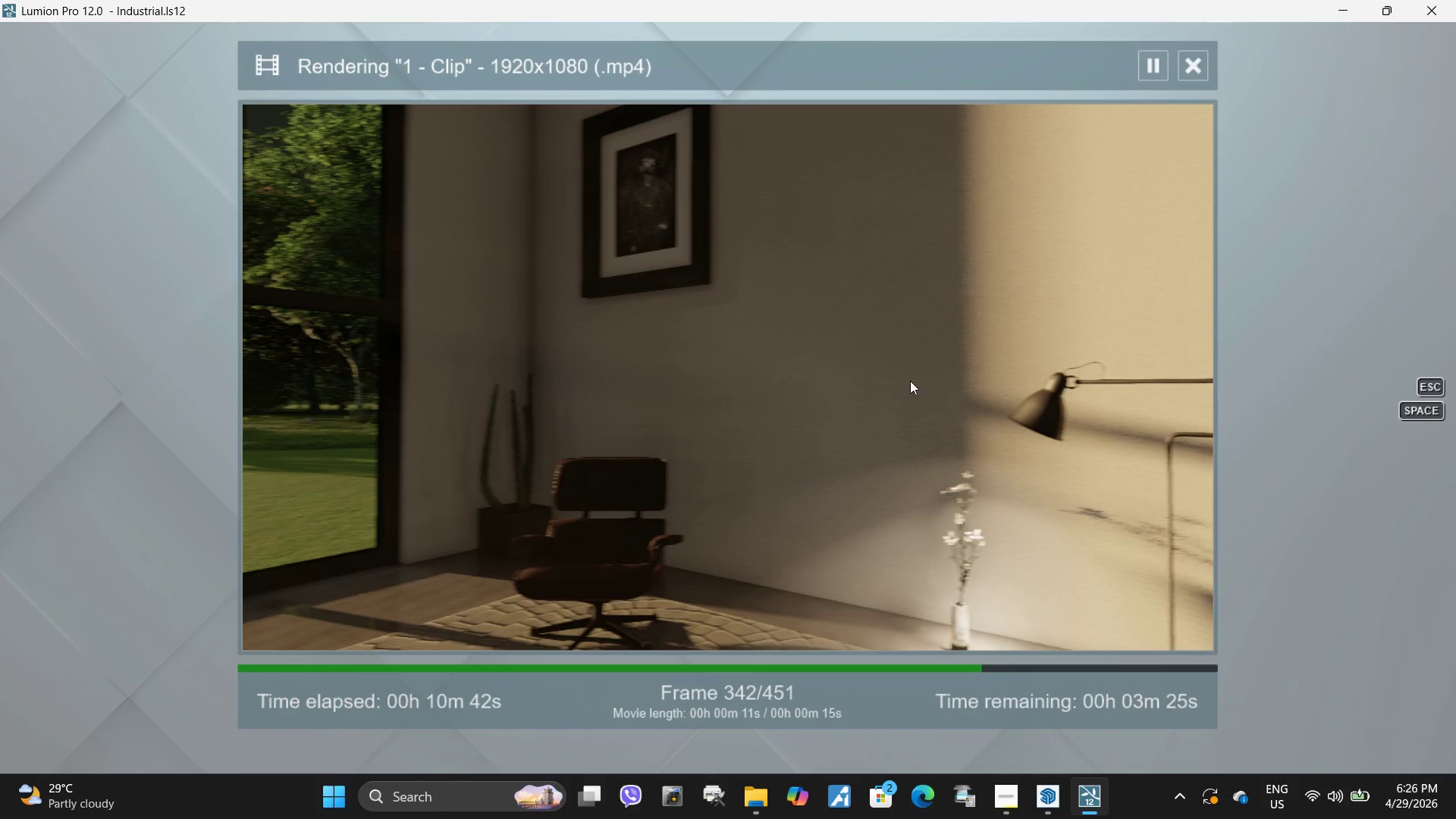 
left_click([848, 399])
 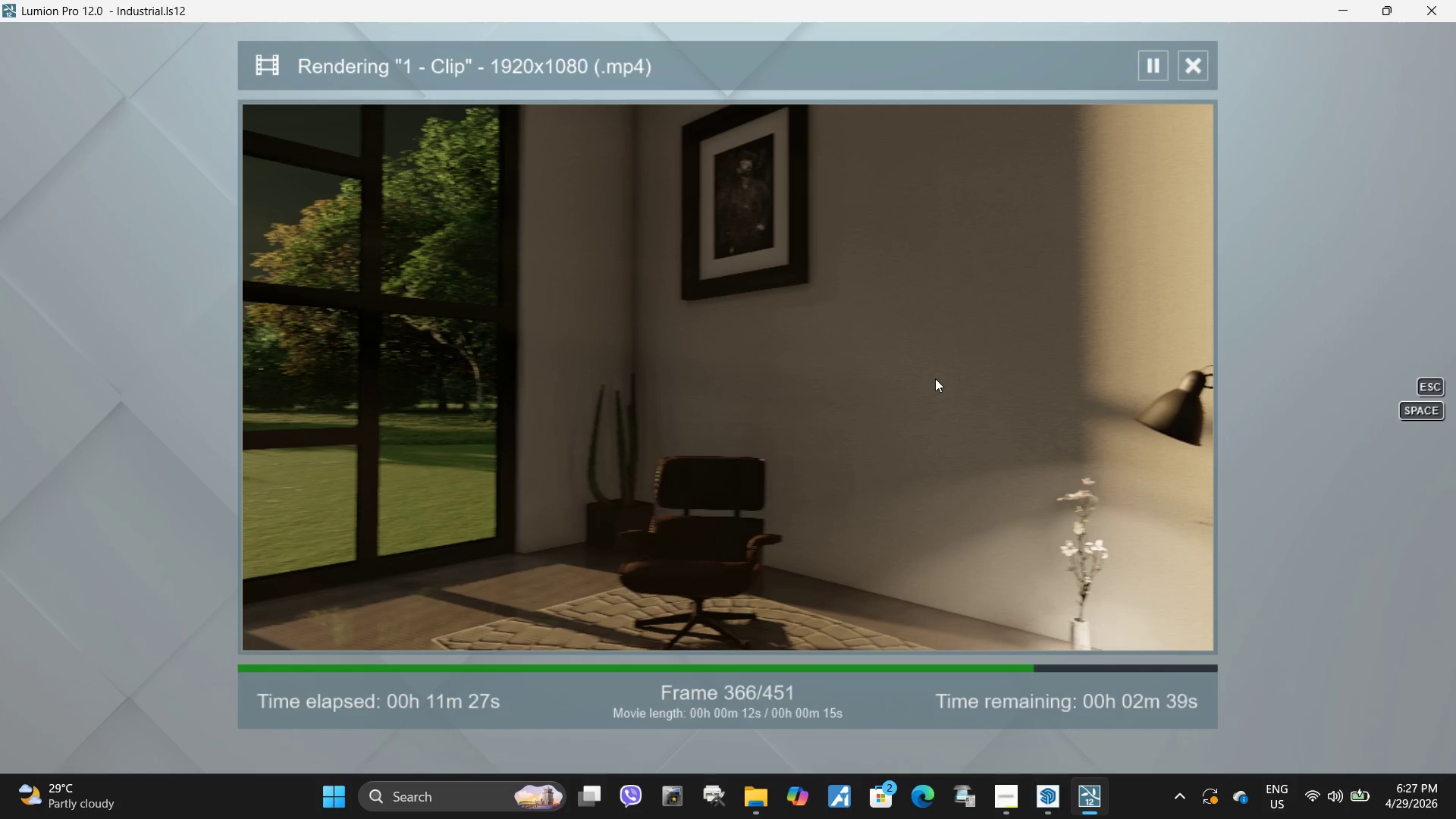 
wait(45.16)
 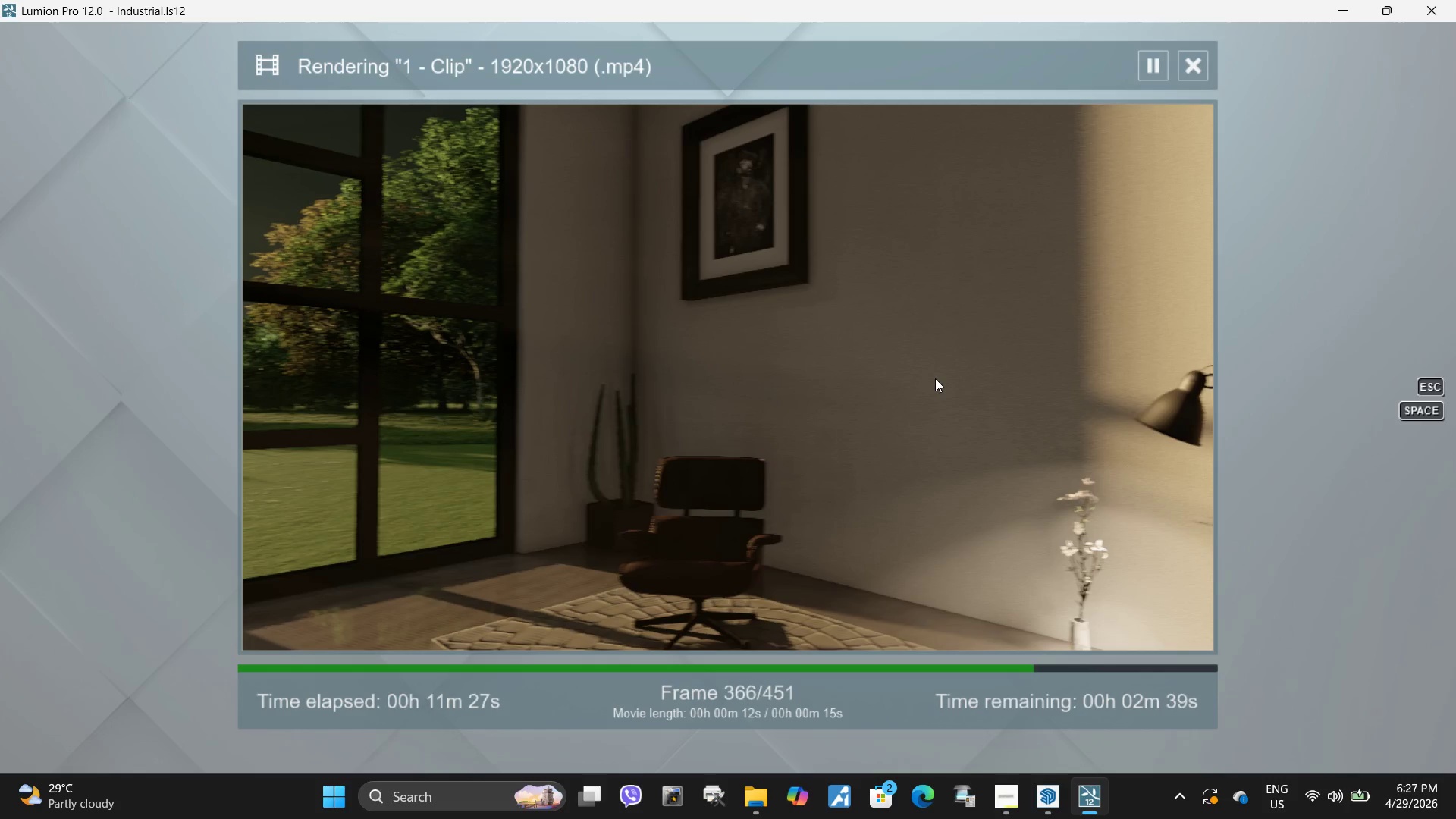 
left_click([915, 352])
 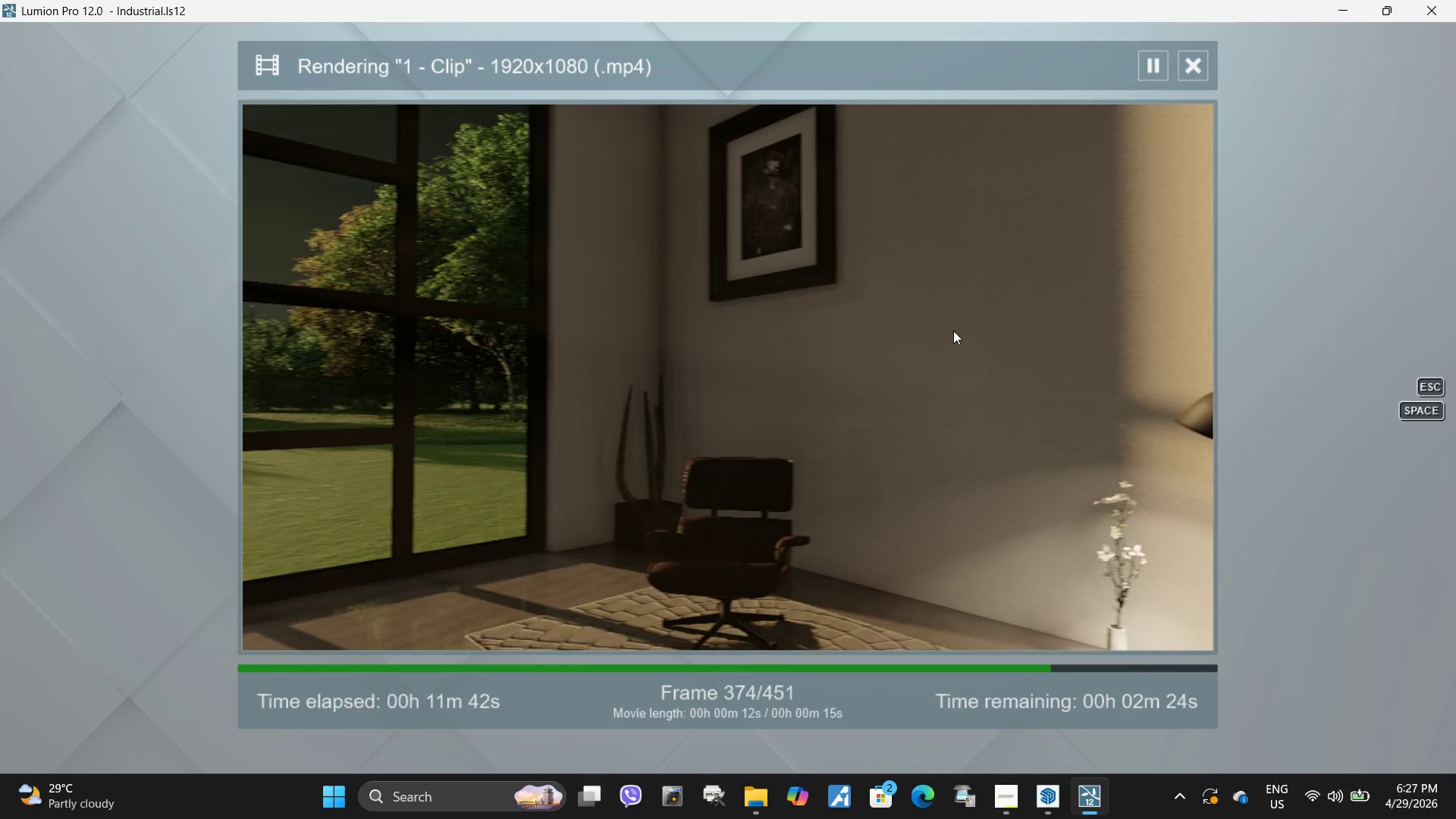 
wait(13.66)
 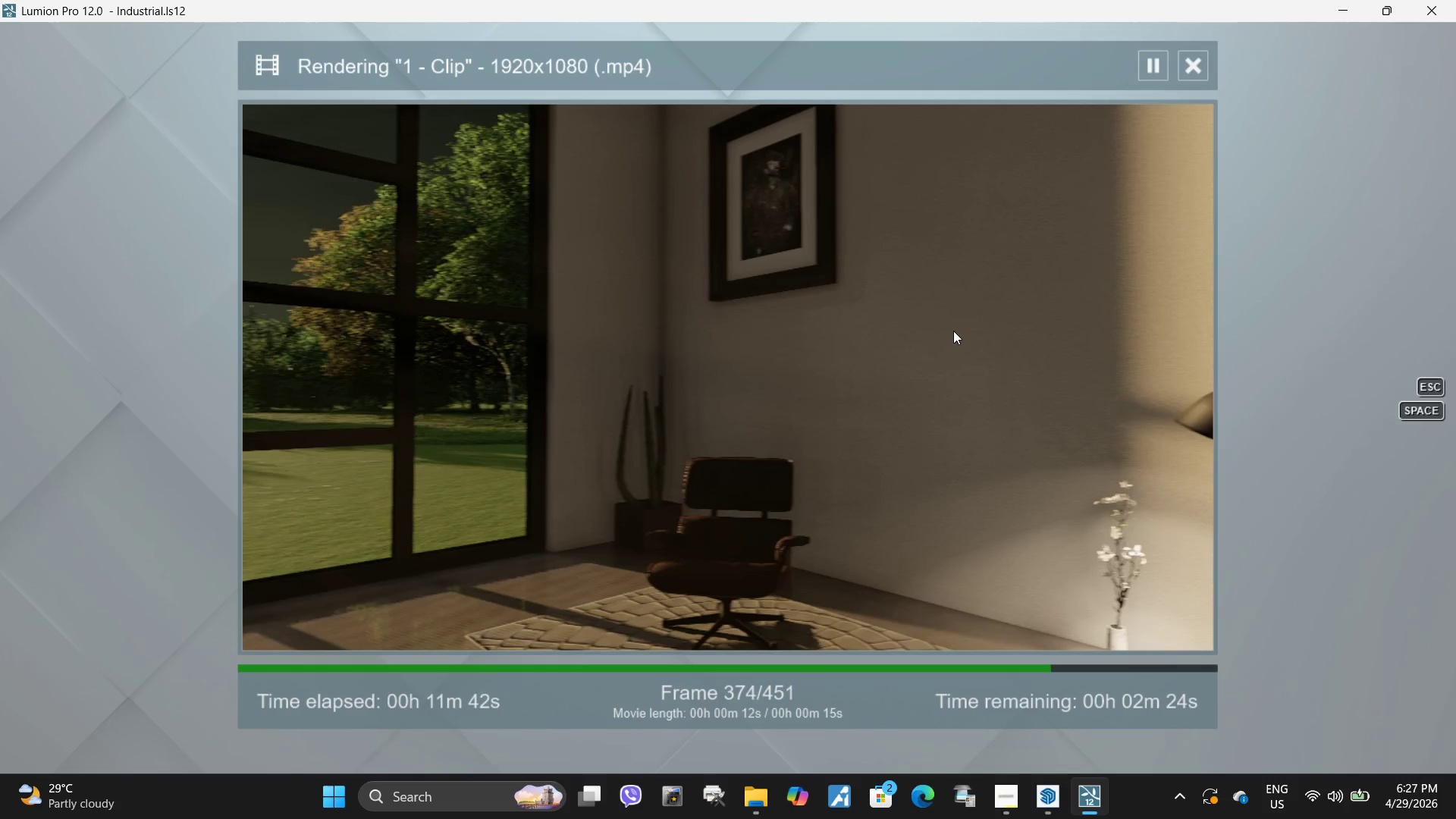 
left_click([952, 333])
 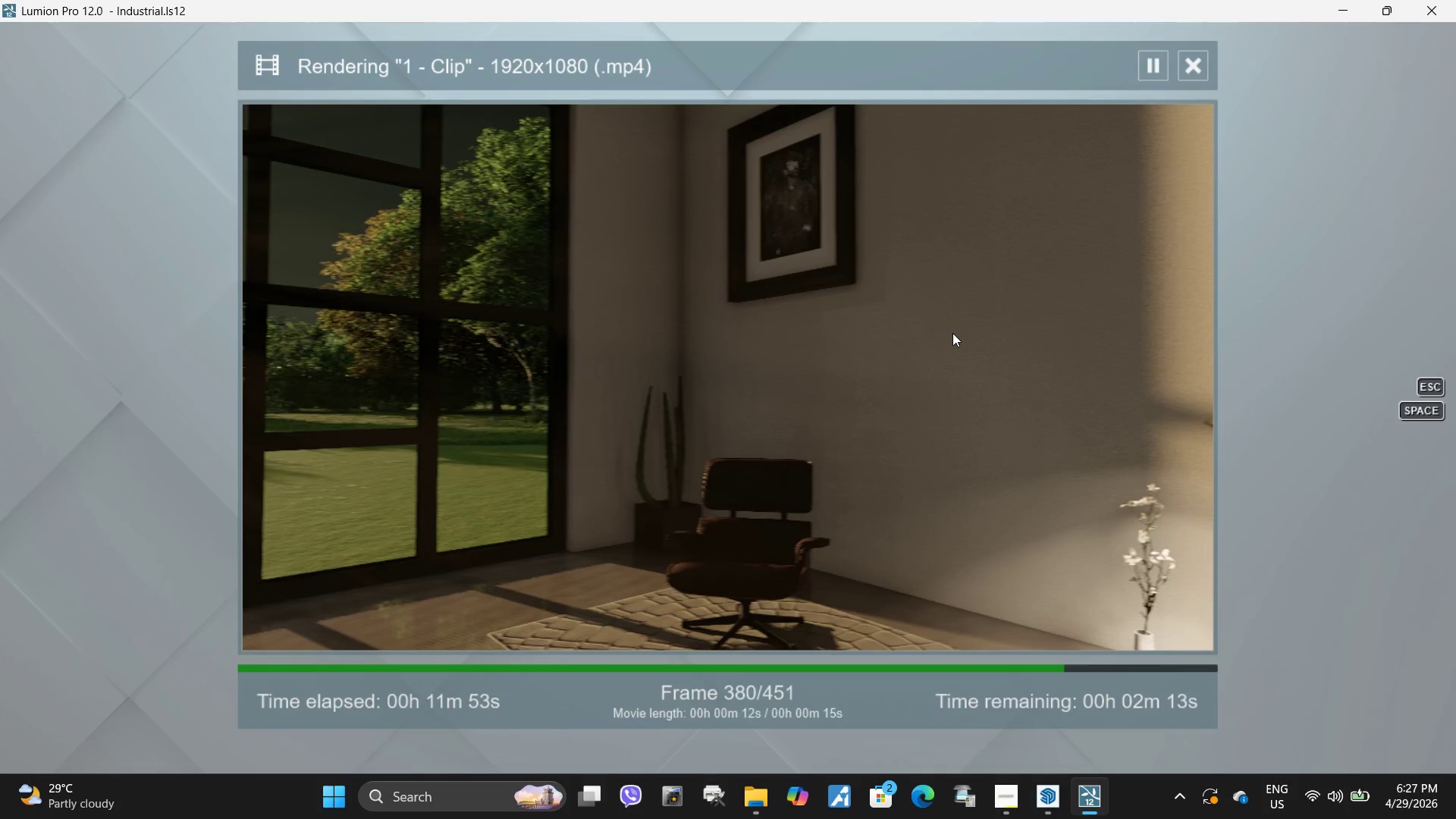 
wait(12.02)
 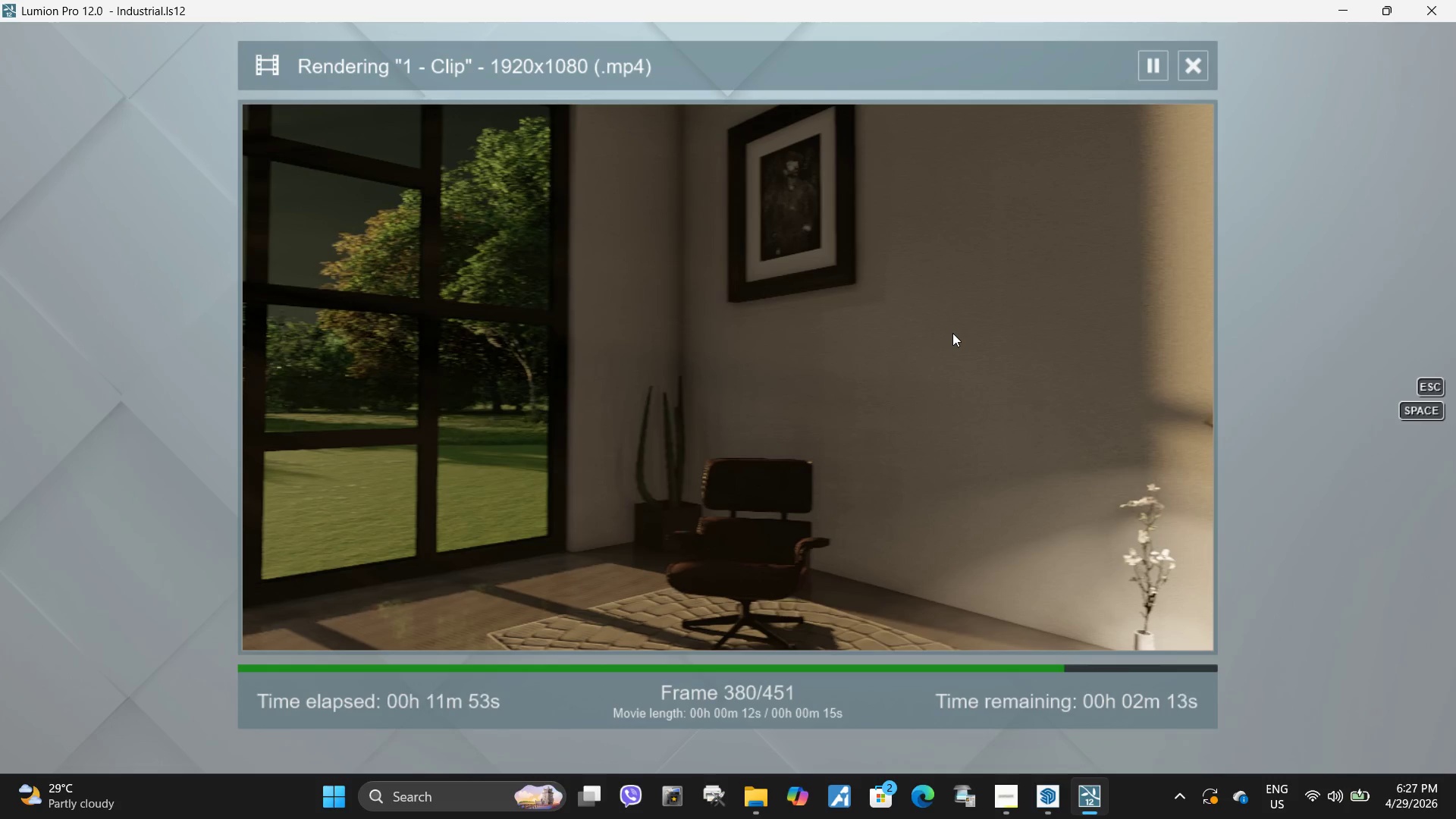 
left_click([952, 333])
 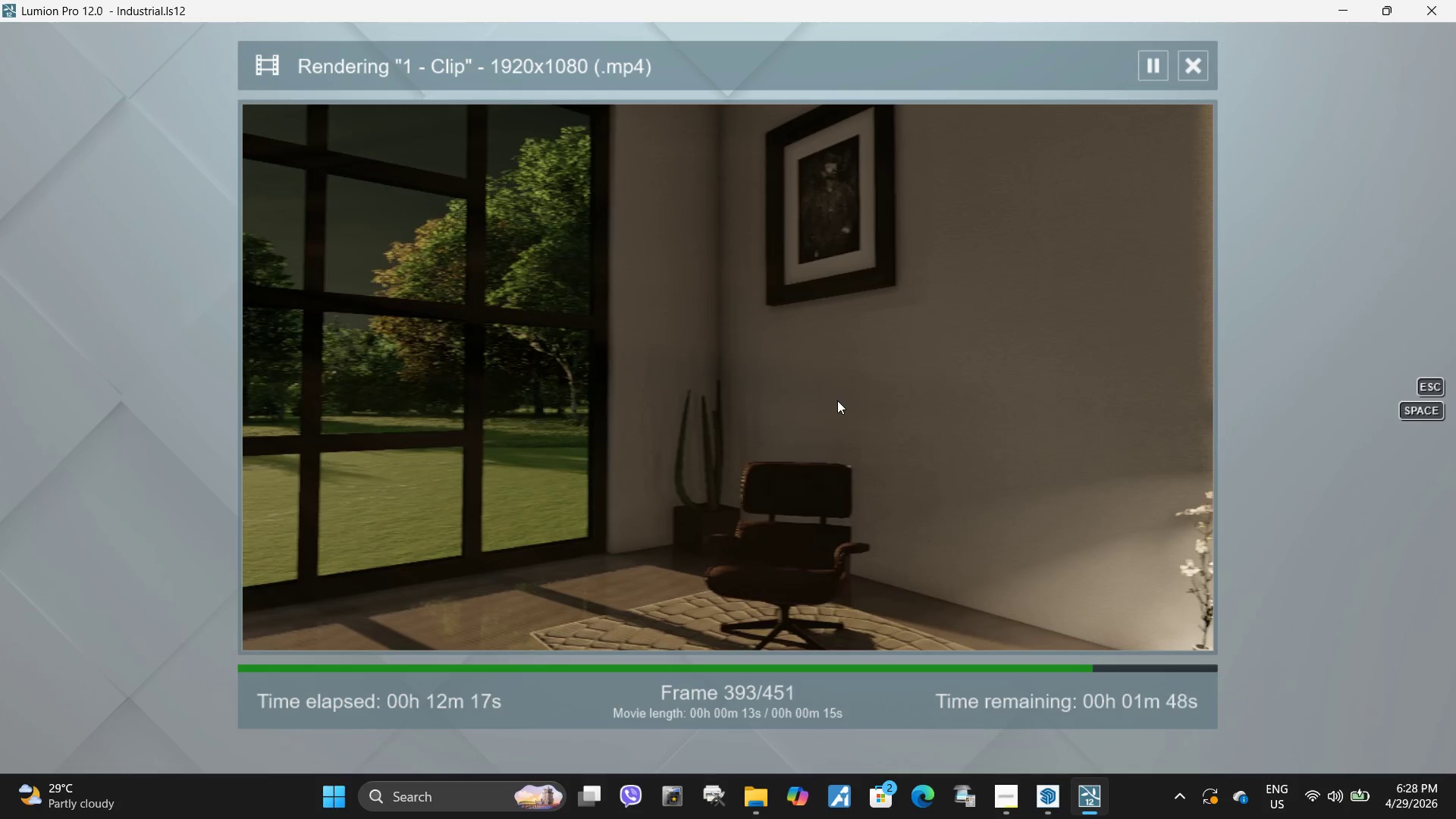 
wait(24.69)
 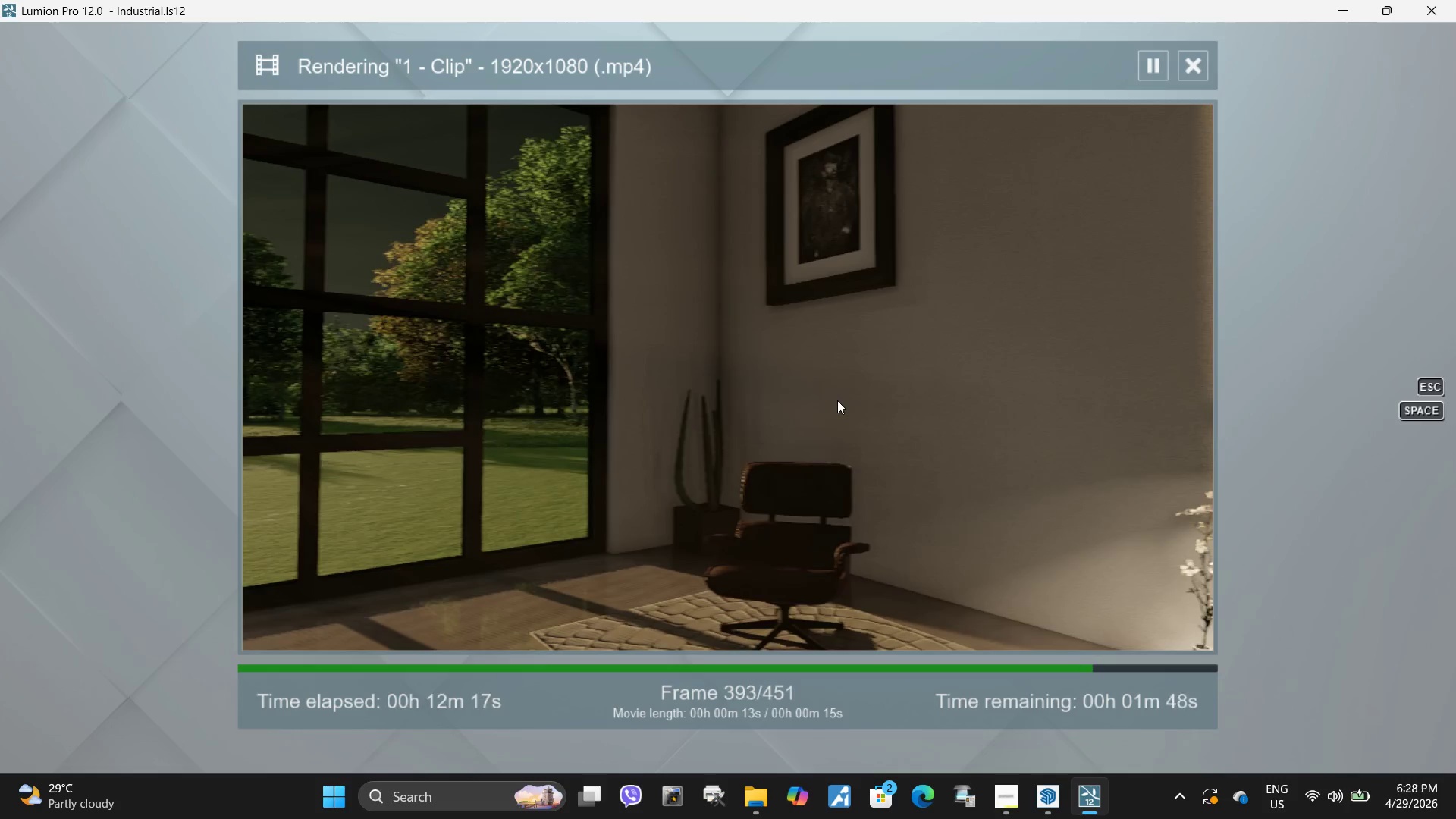 
left_click([758, 381])
 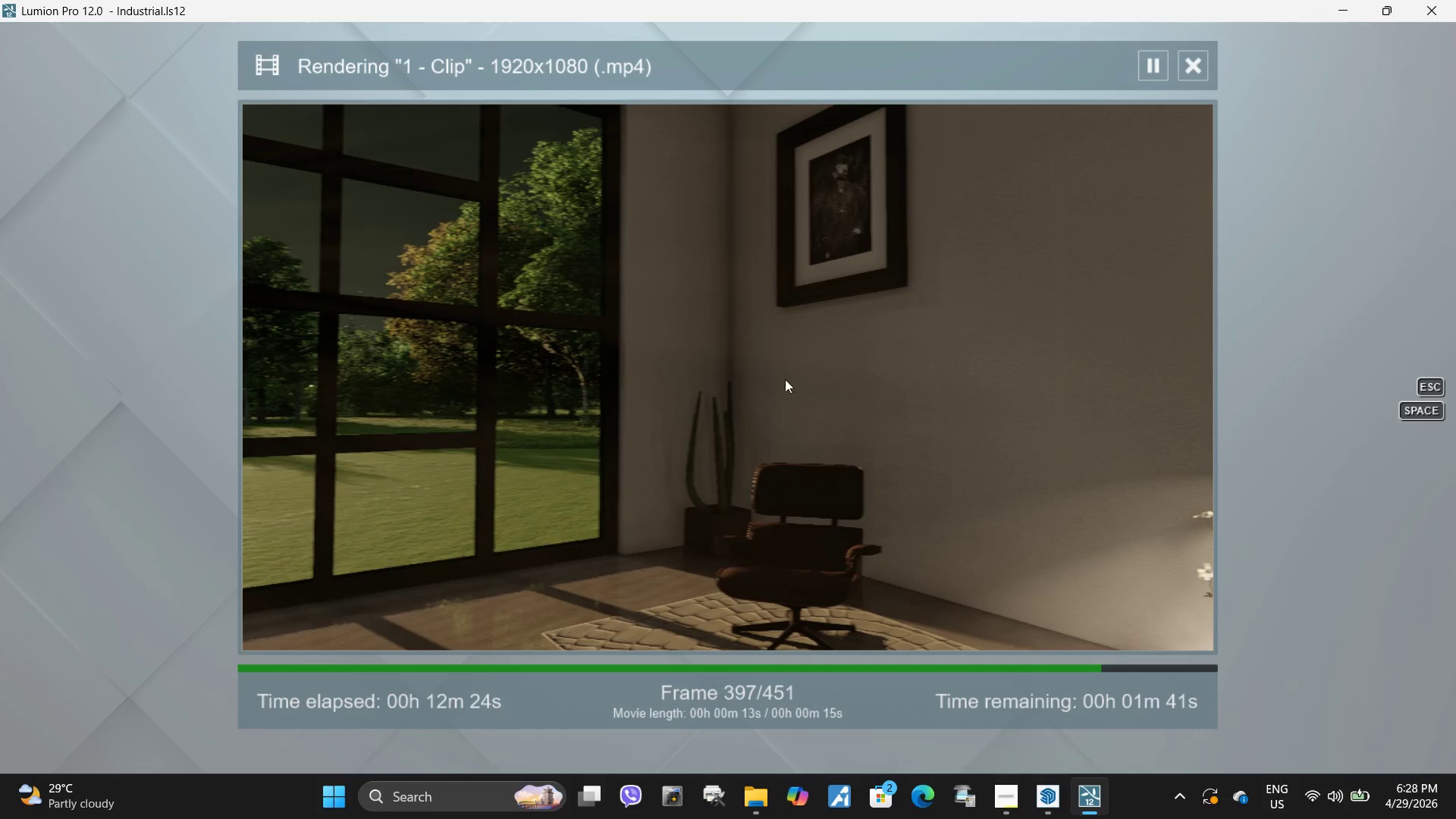 
left_click([786, 379])
 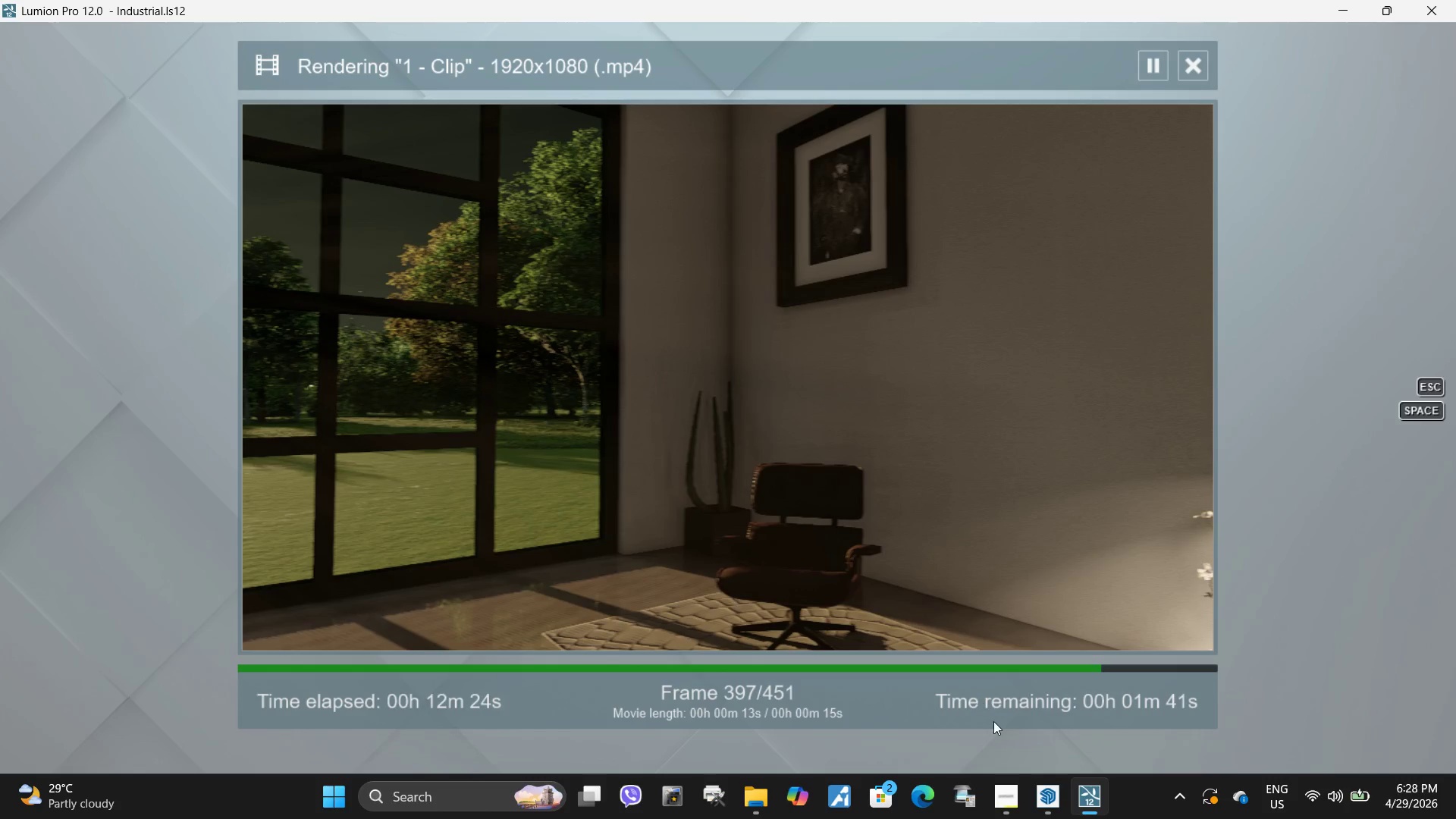 
mouse_move([1018, 797])
 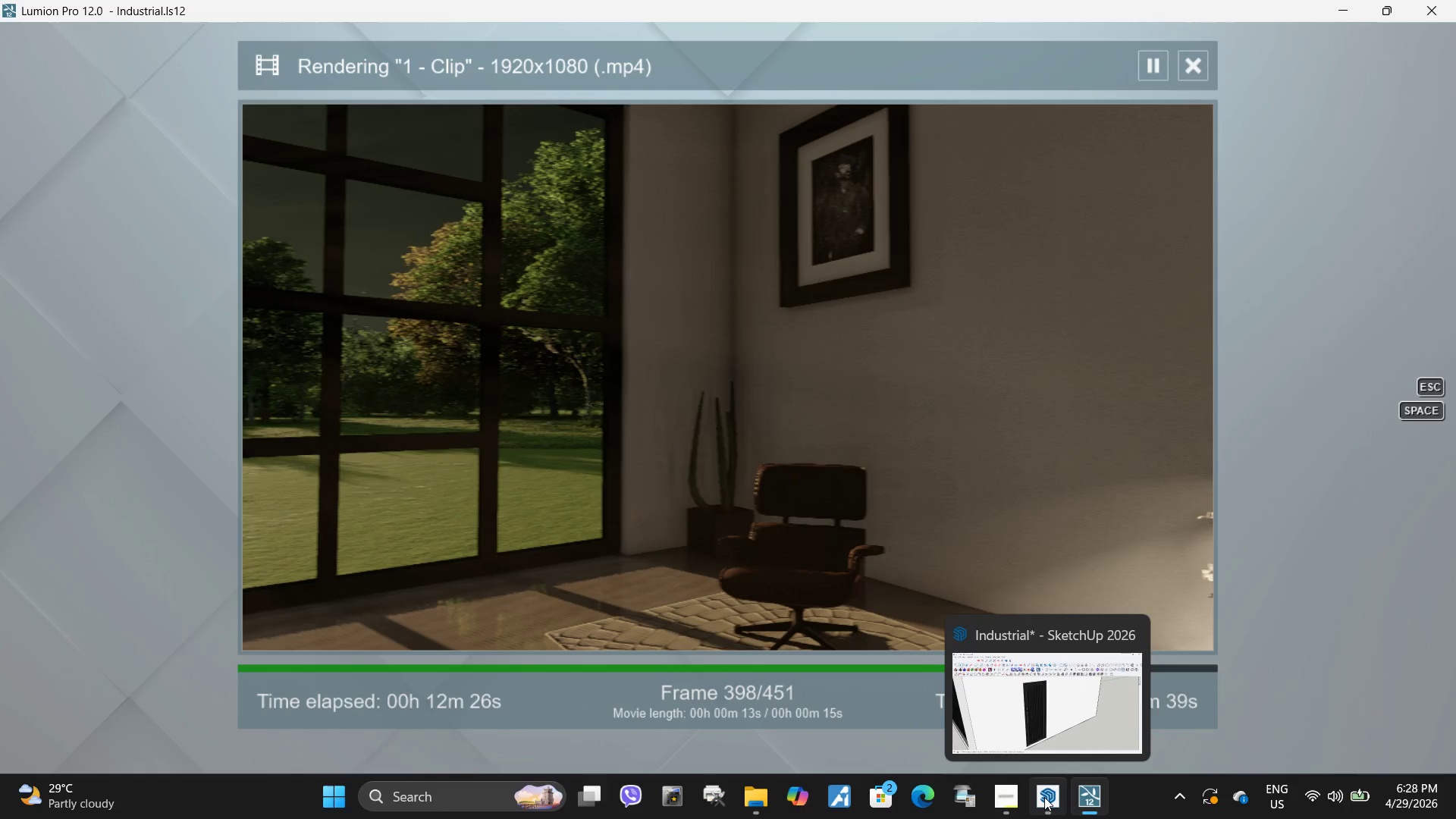 
left_click([1044, 797])
 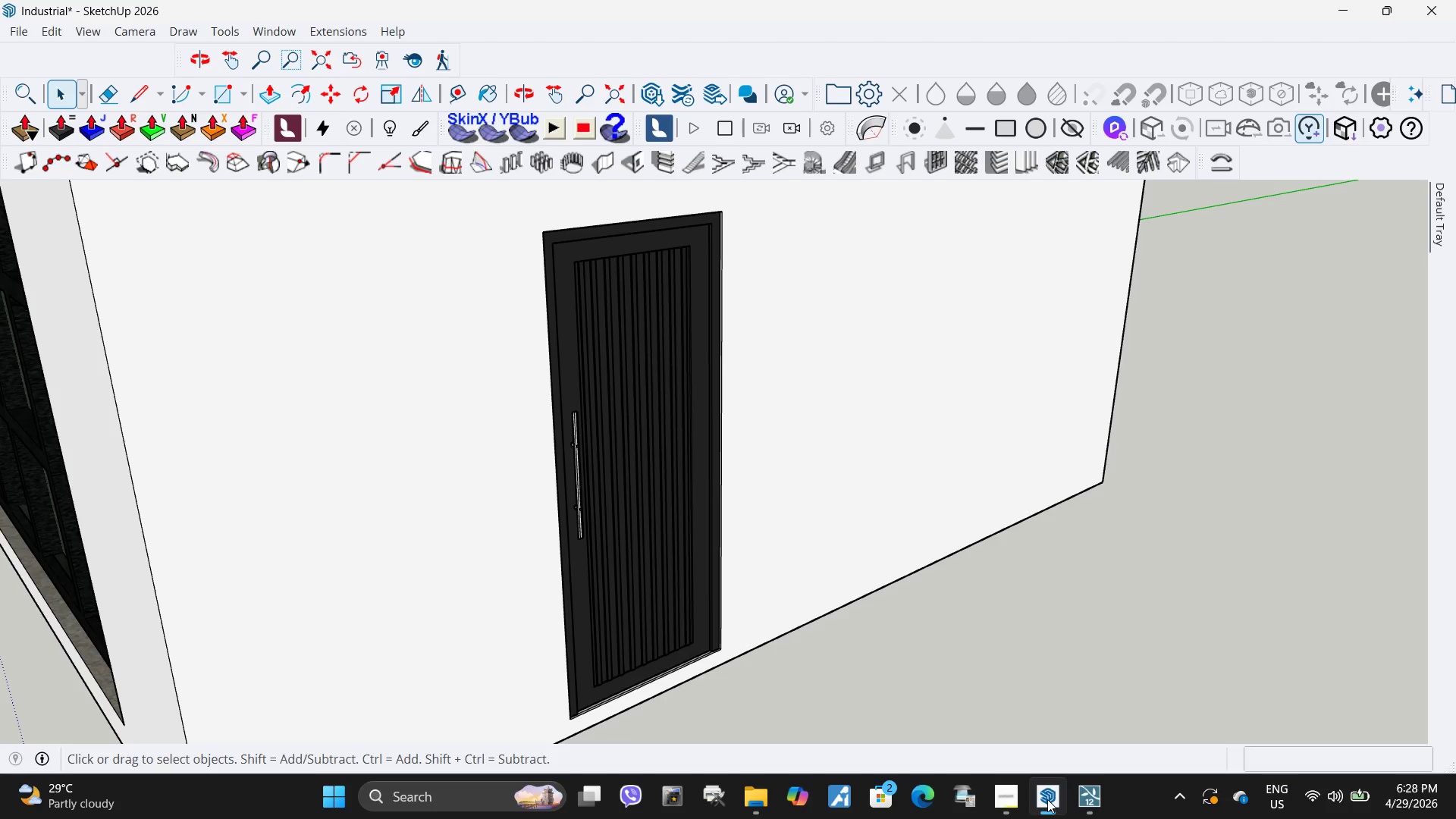 
left_click([1047, 799])
 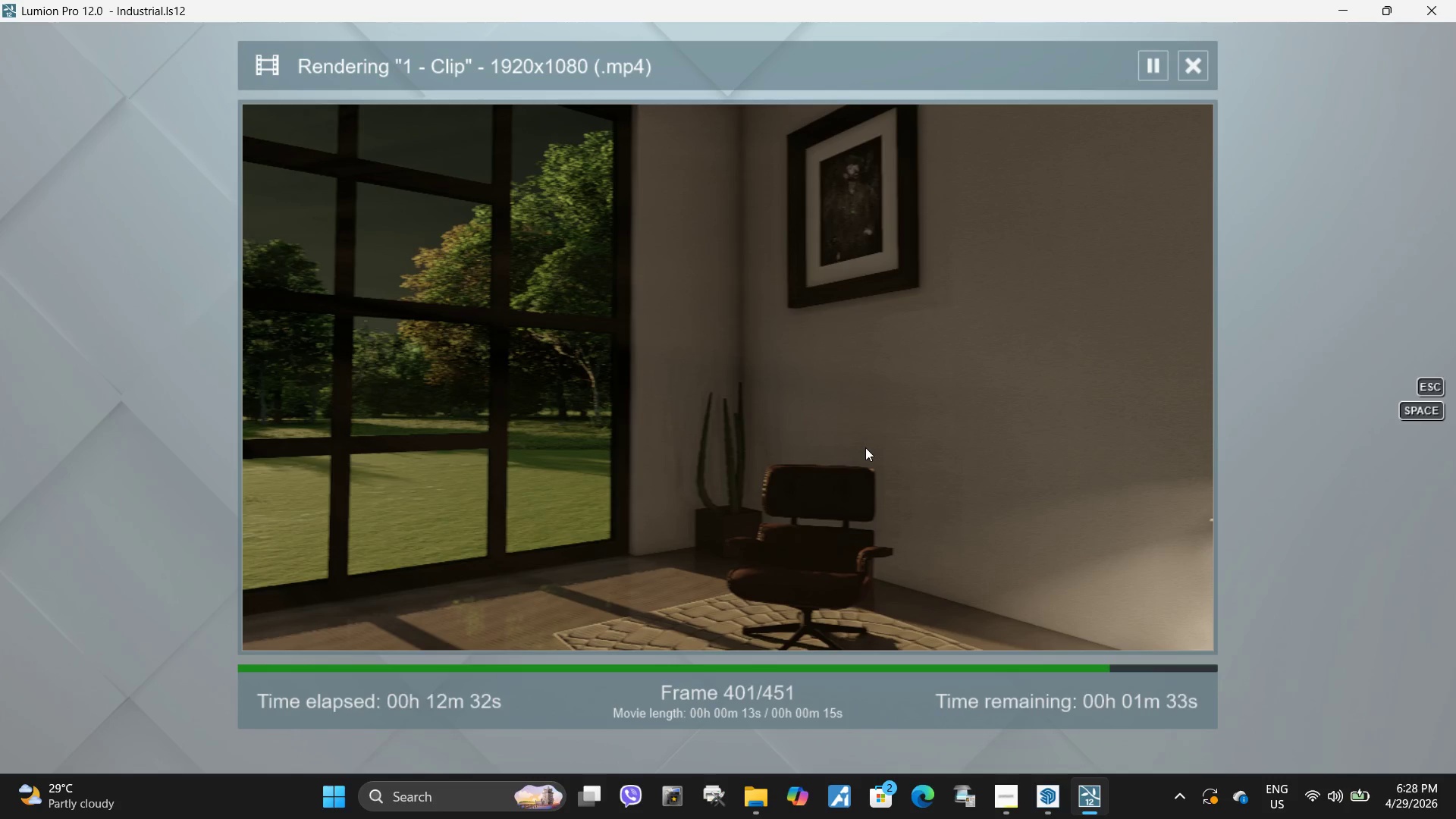 
wait(8.52)
 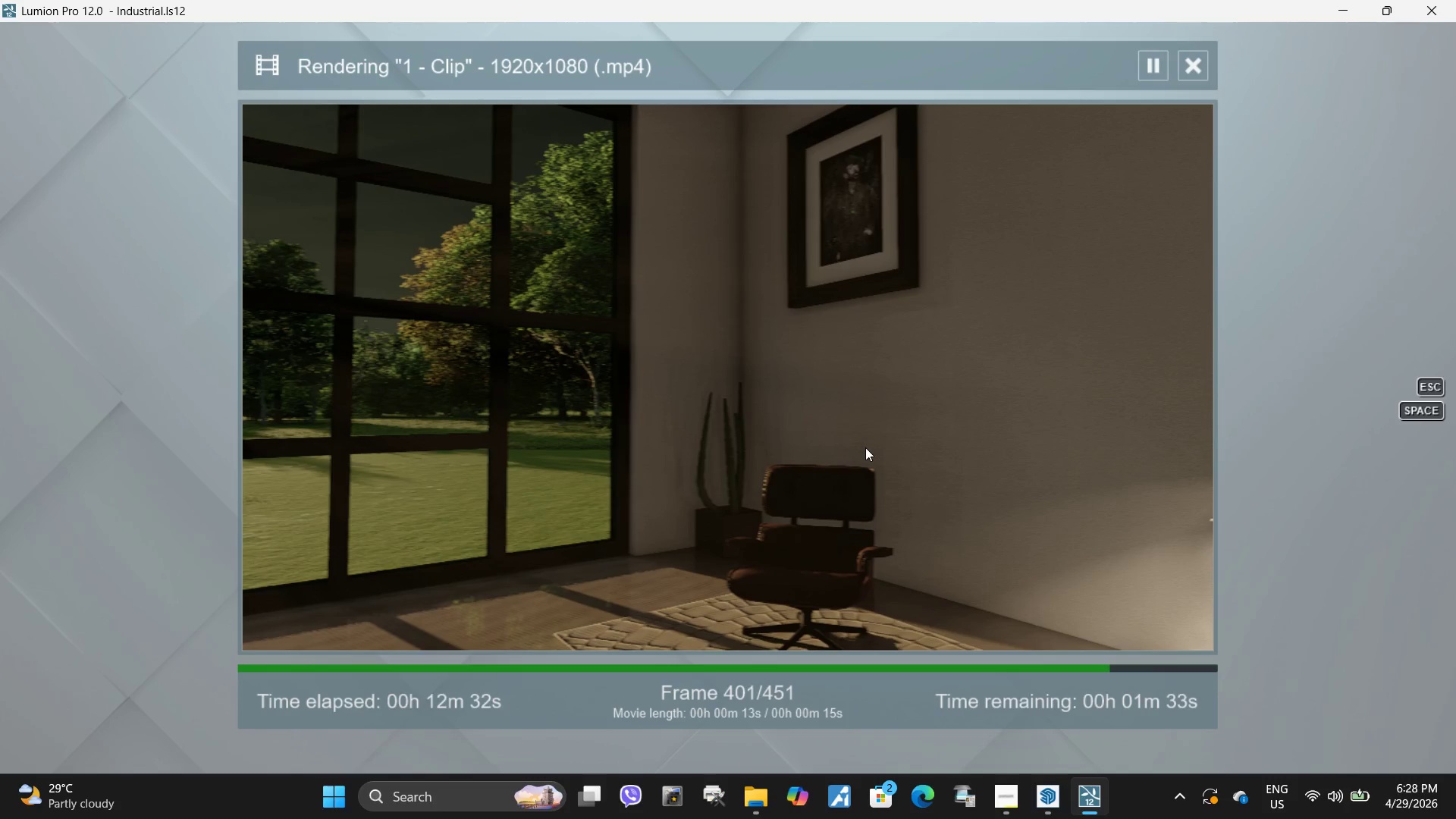 
left_click([920, 378])
 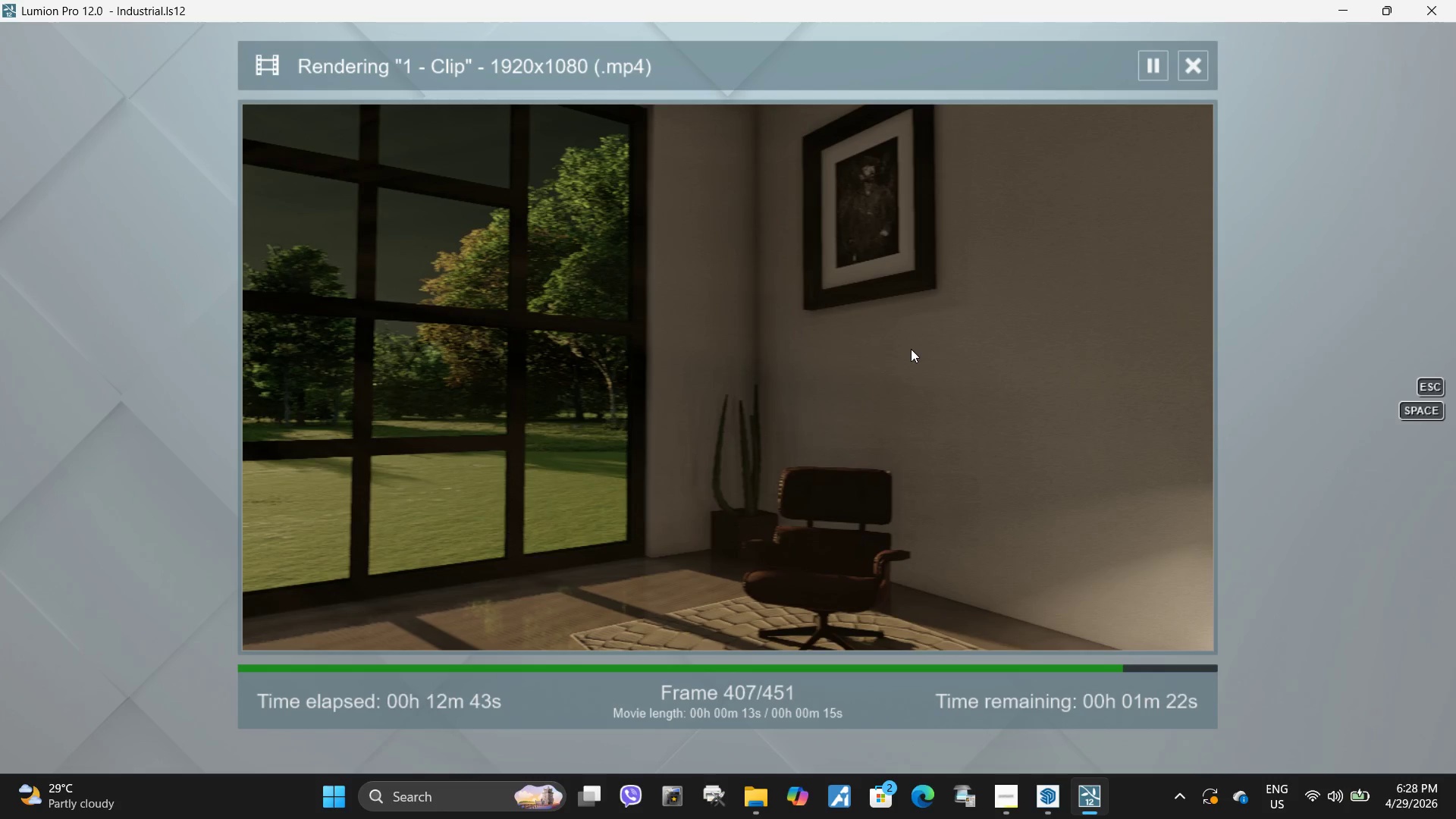 
wait(10.58)
 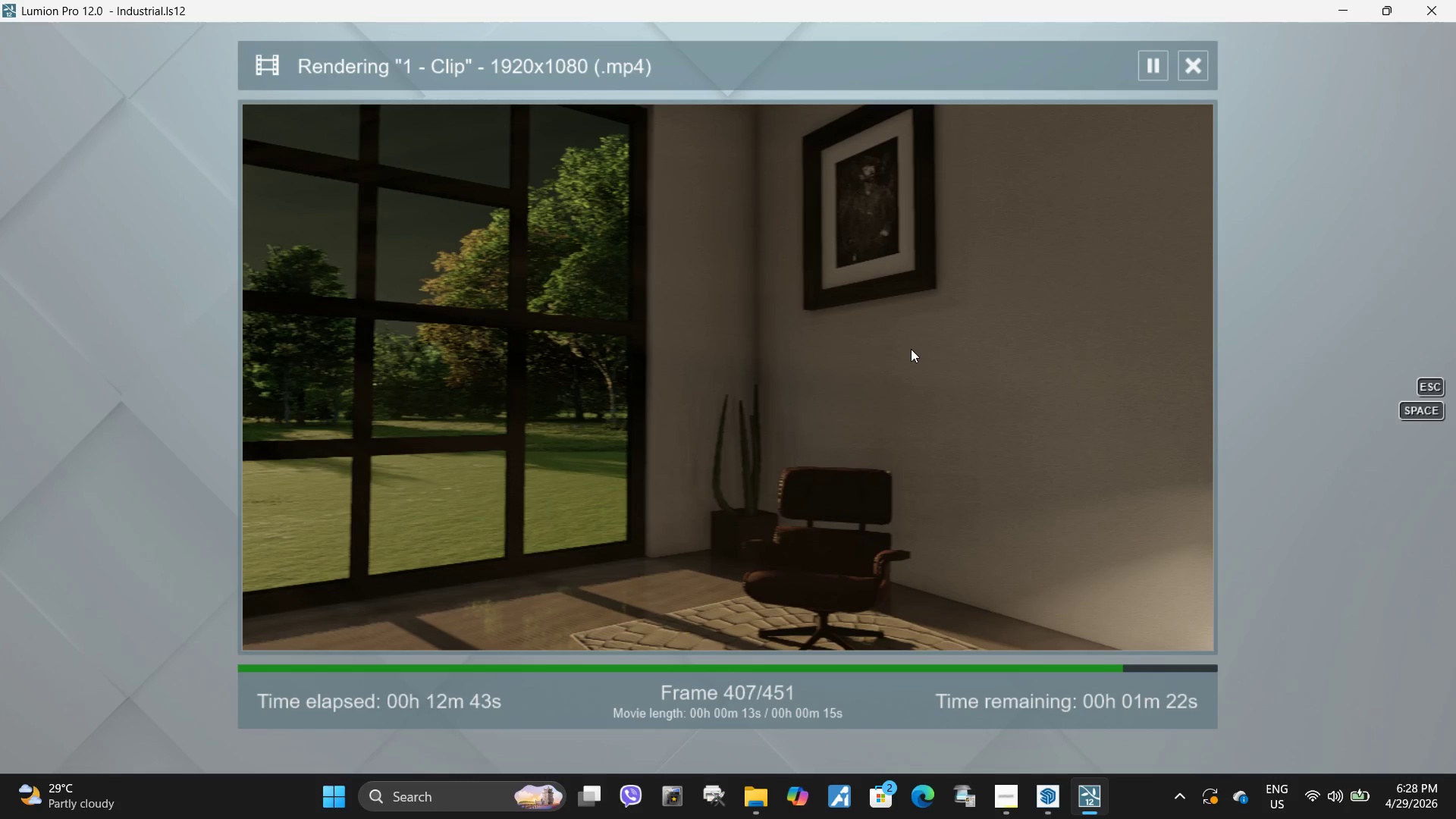 
left_click([904, 346])
 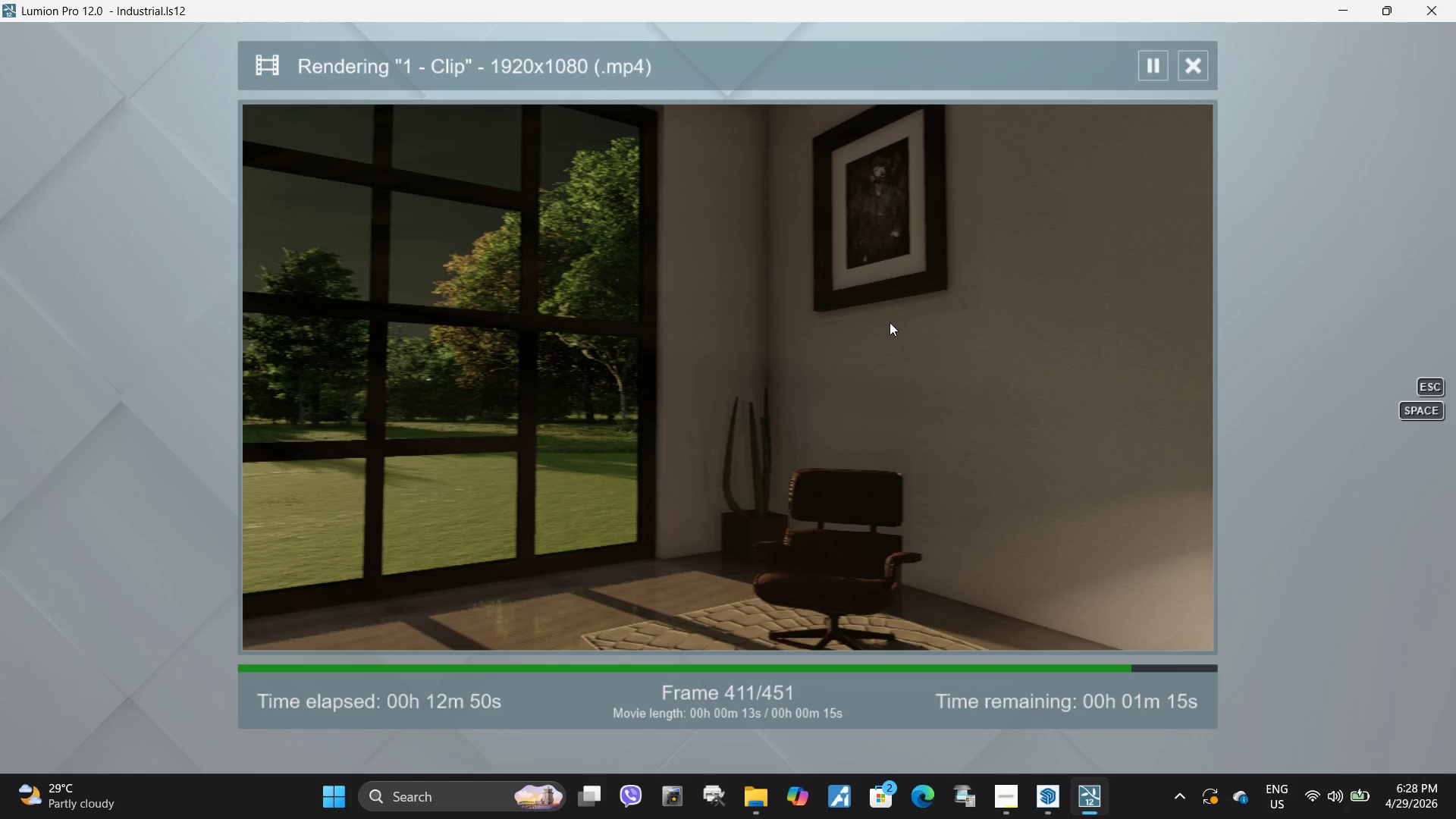 
left_click([886, 329])
 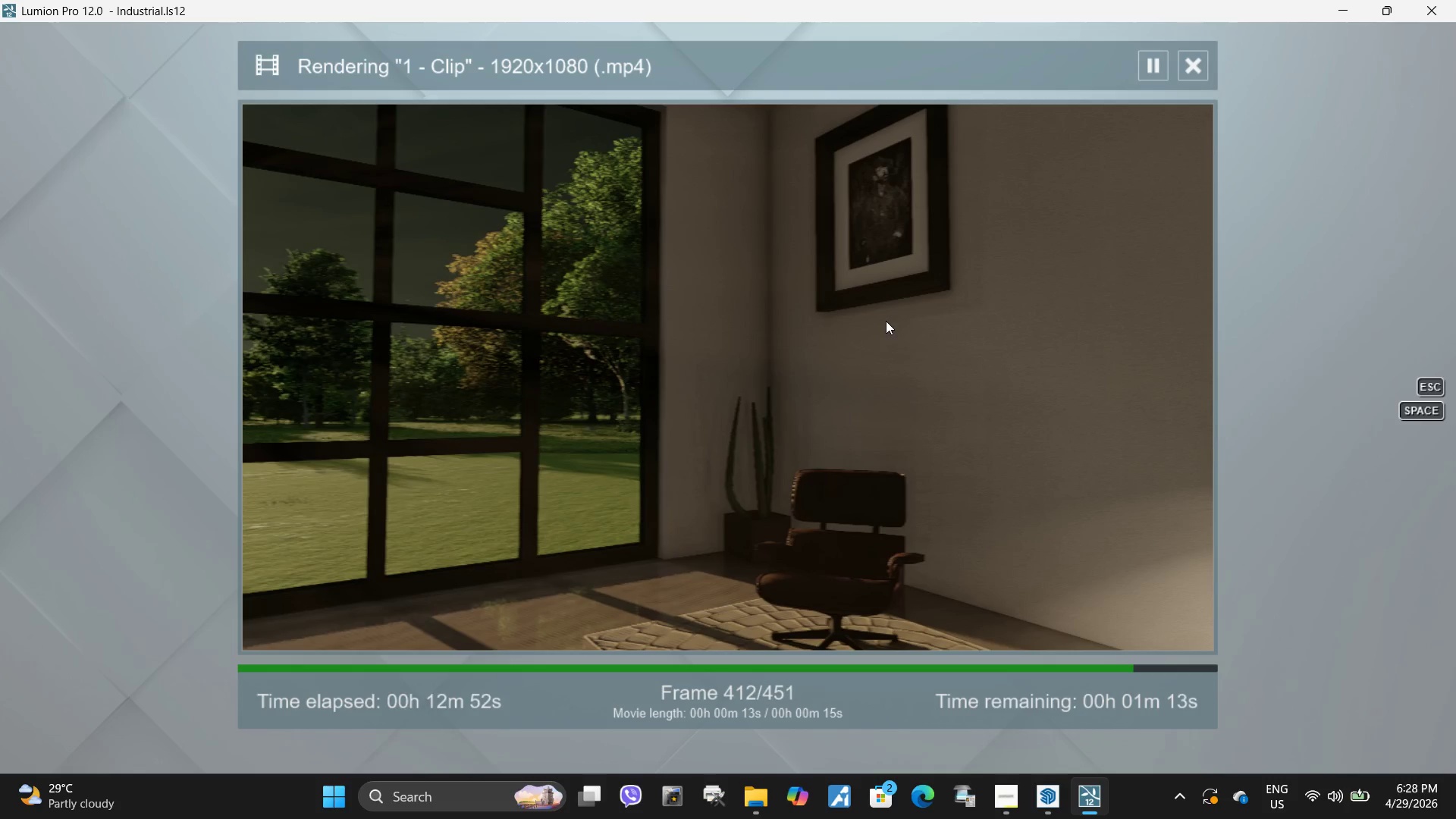 
left_click([886, 321])
 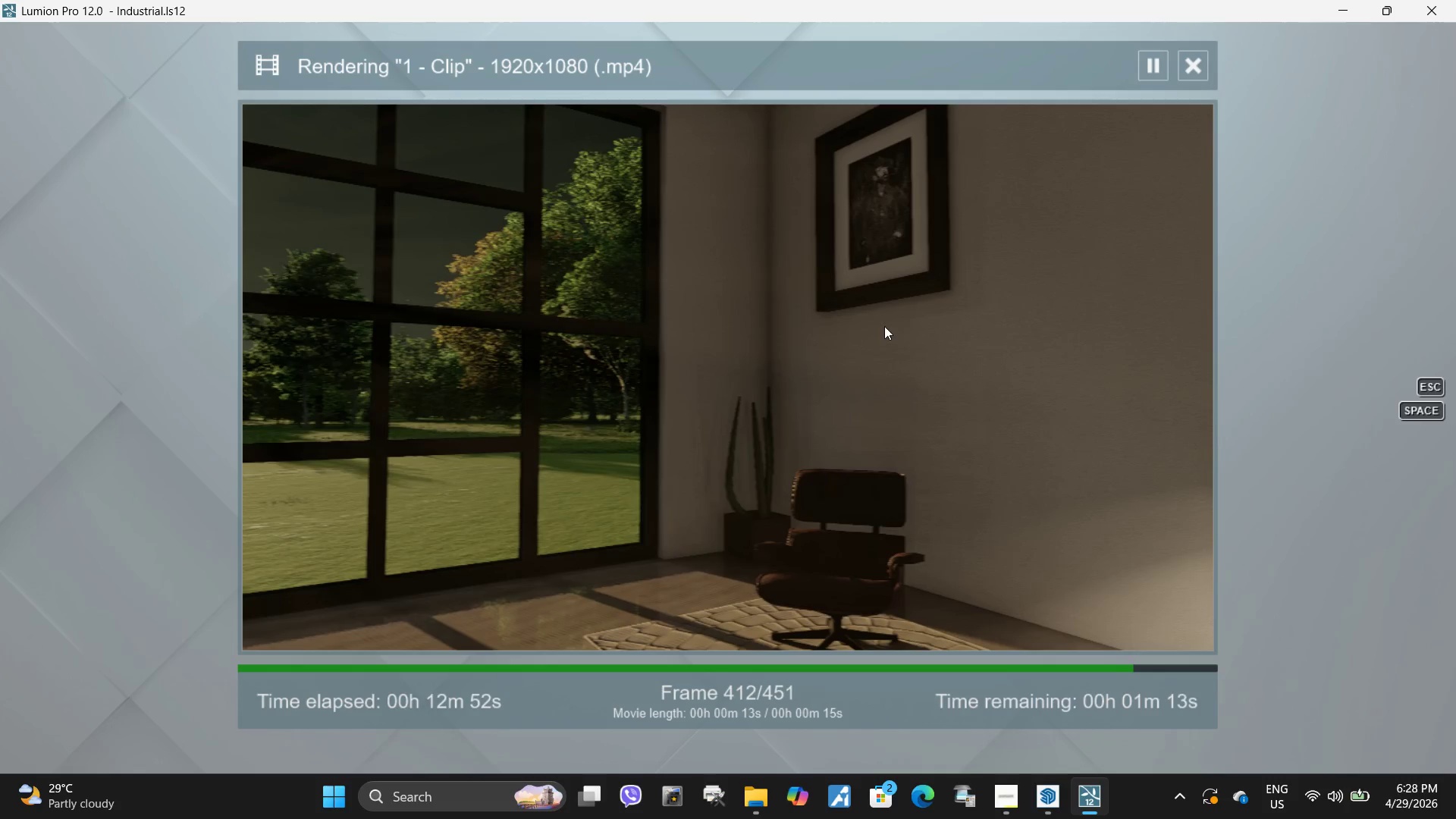 
left_click([883, 326])
 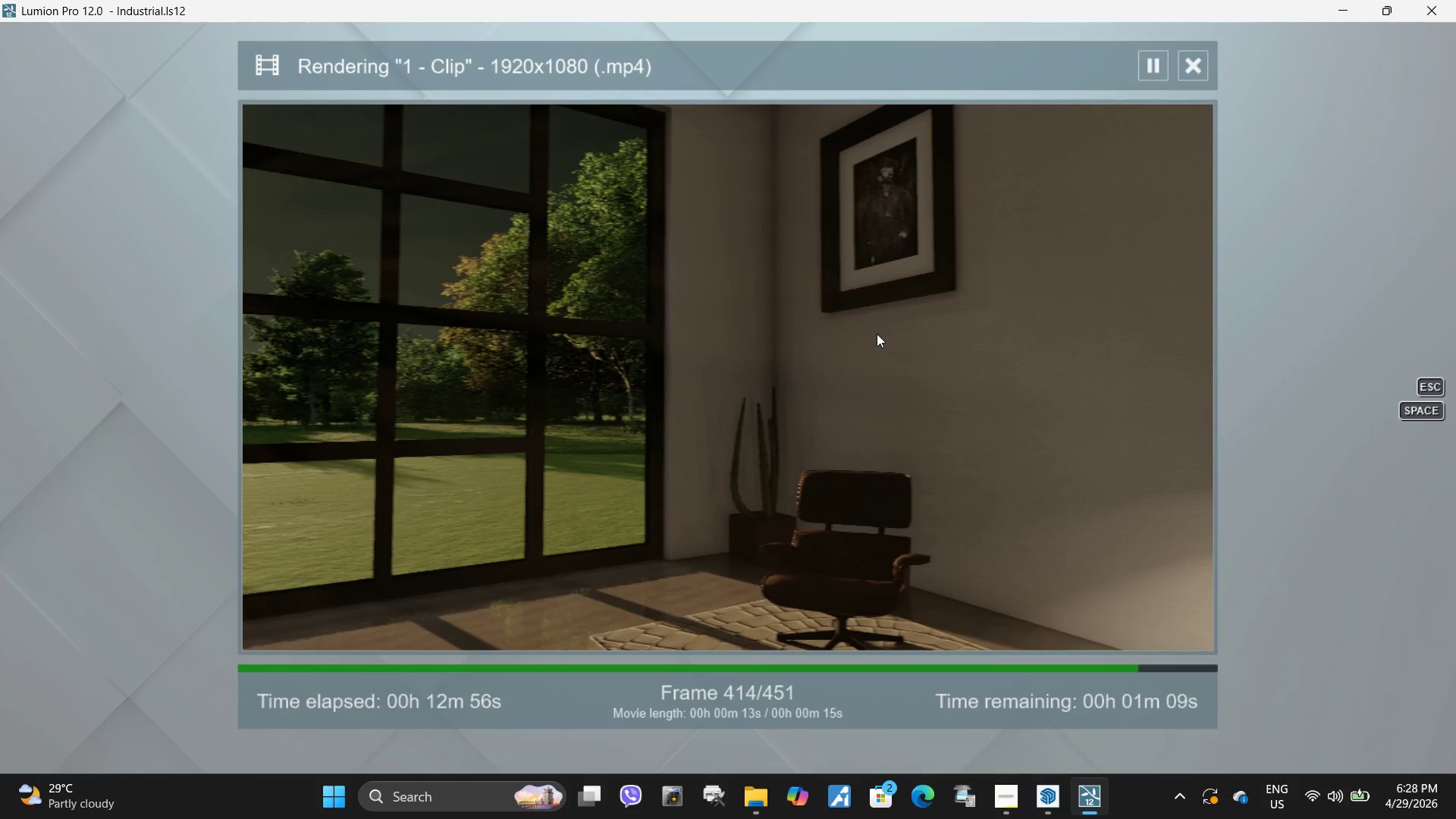 
left_click([873, 341])
 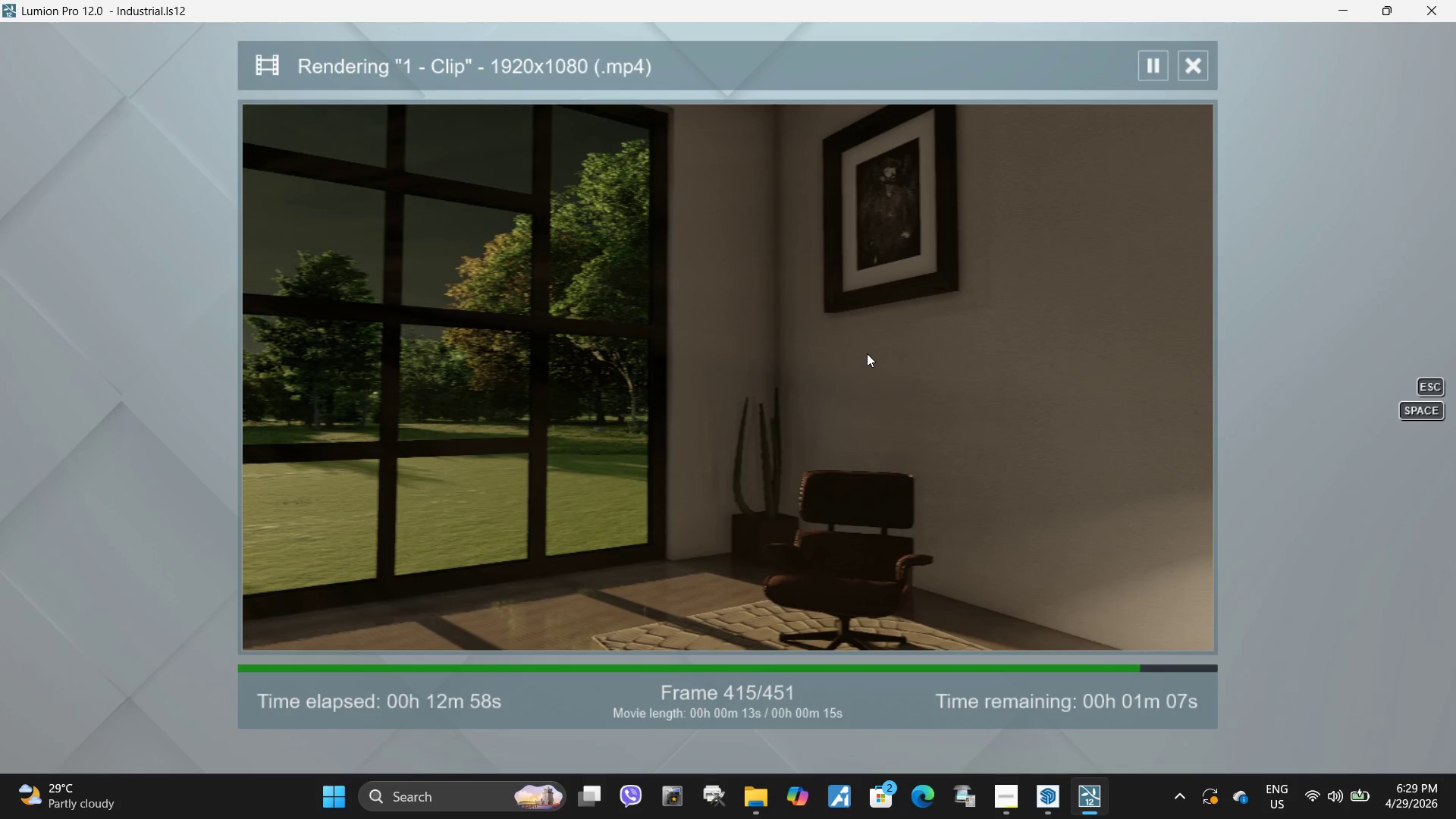 
left_click([864, 354])
 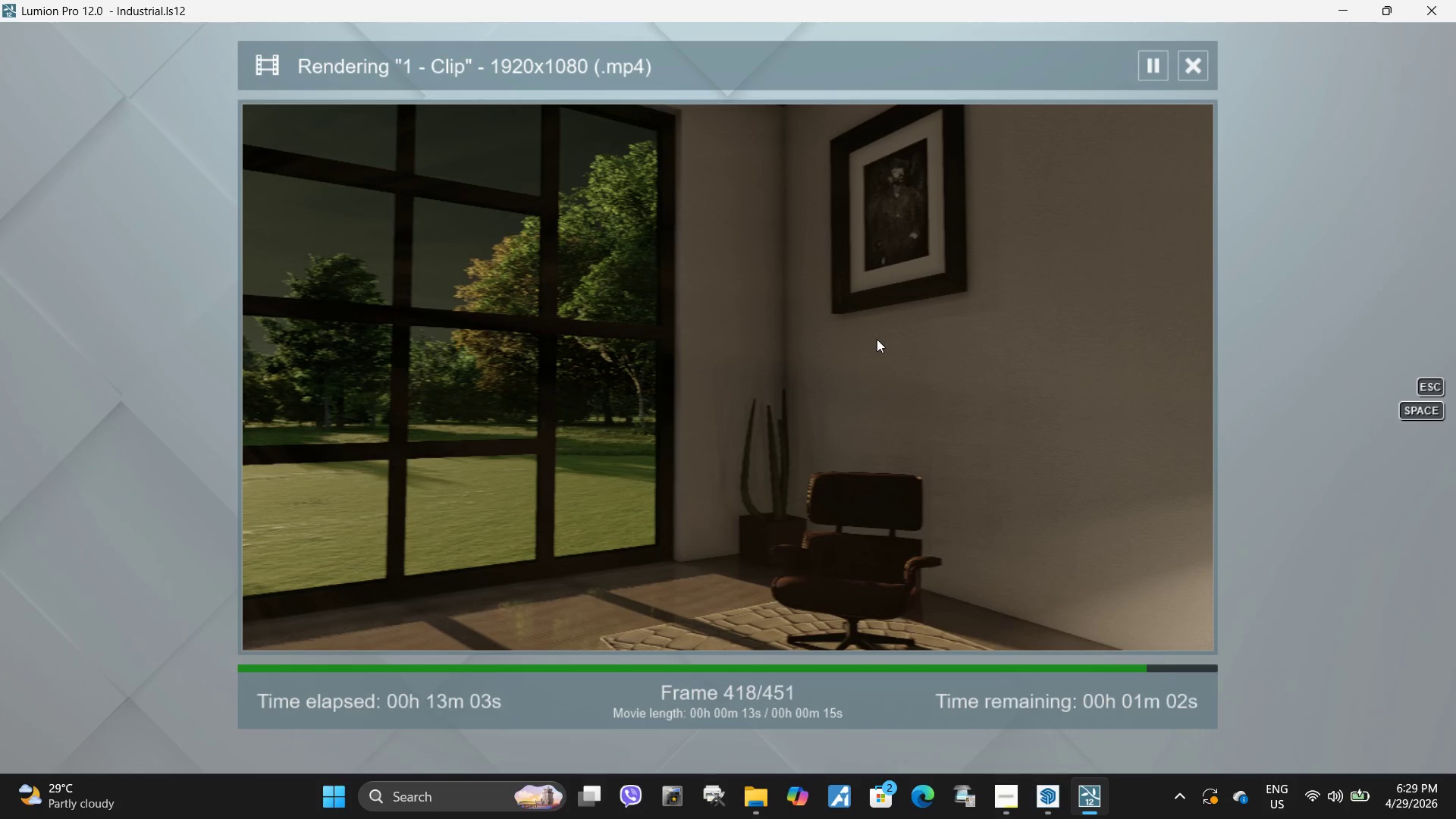 
wait(5.86)
 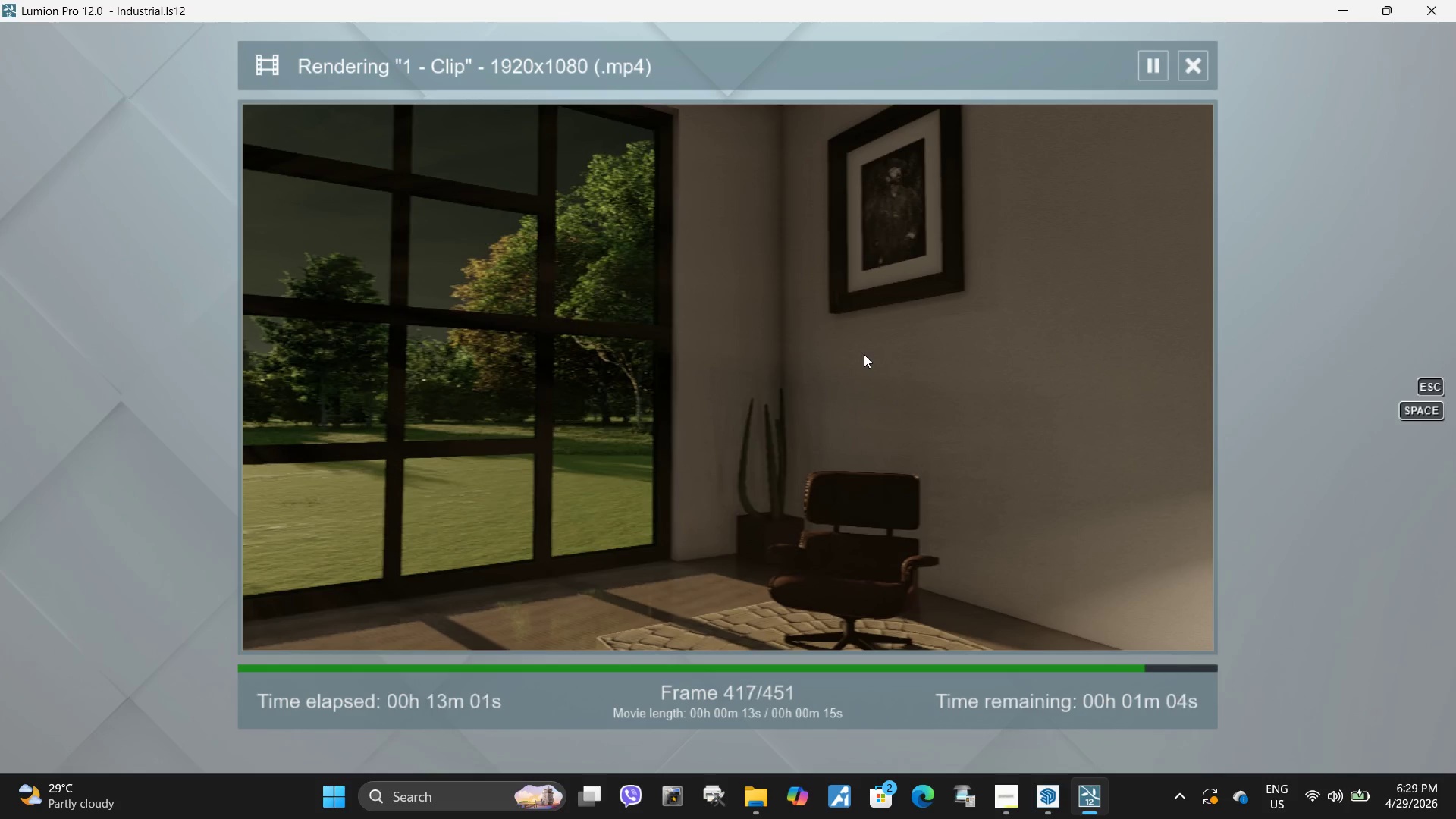 
left_click([880, 340])
 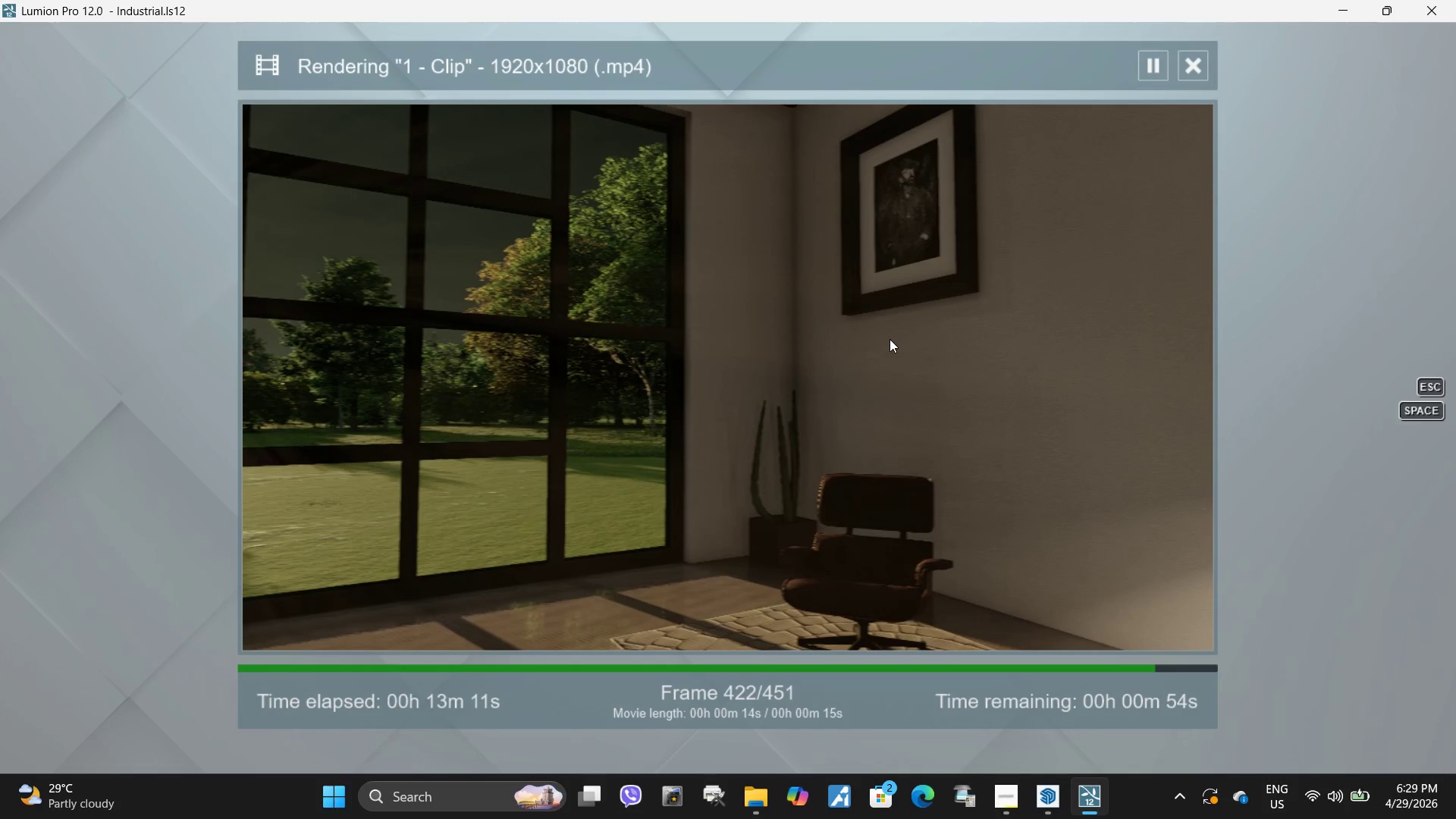 
wait(7.11)
 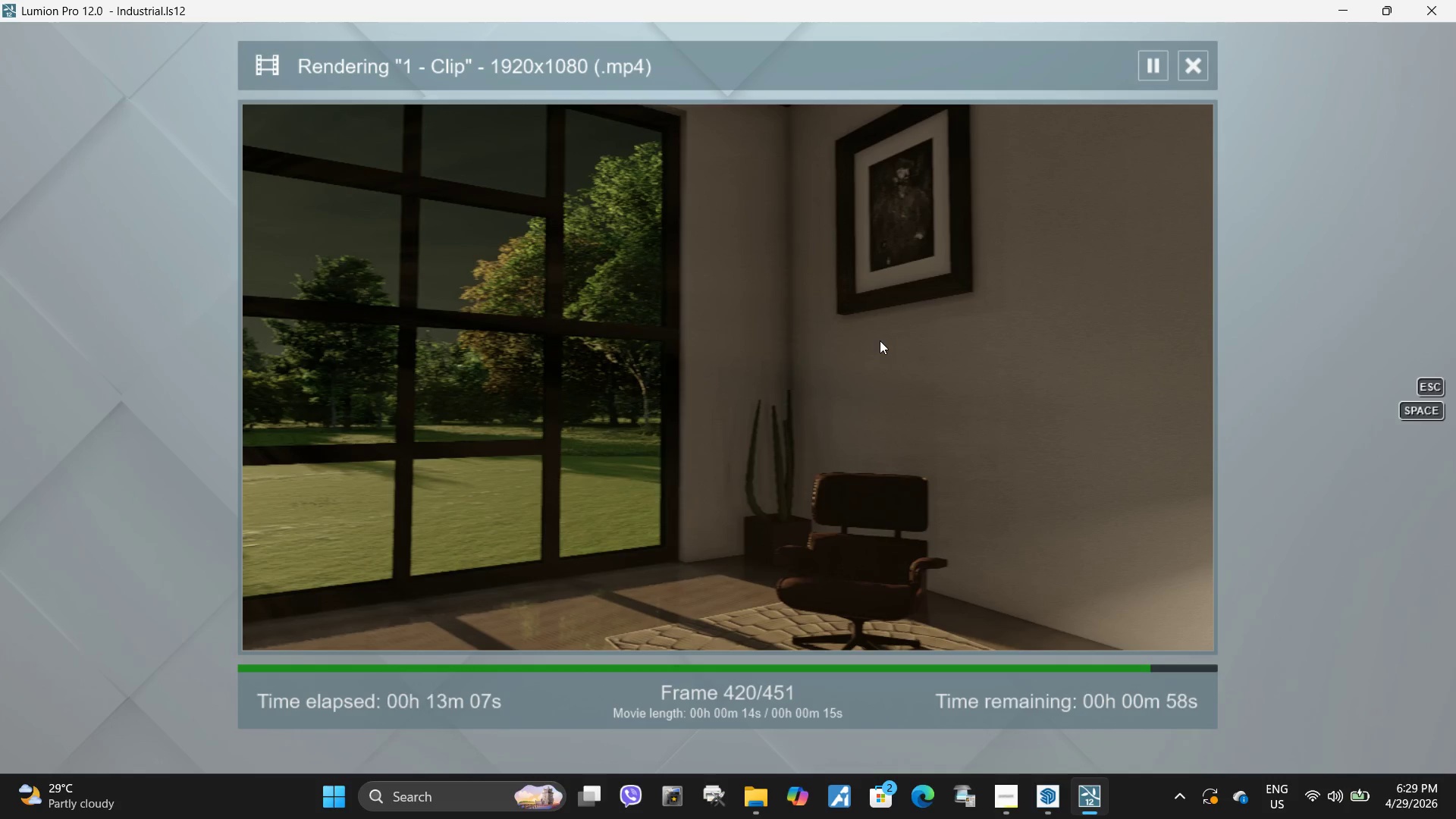 
left_click([890, 339])
 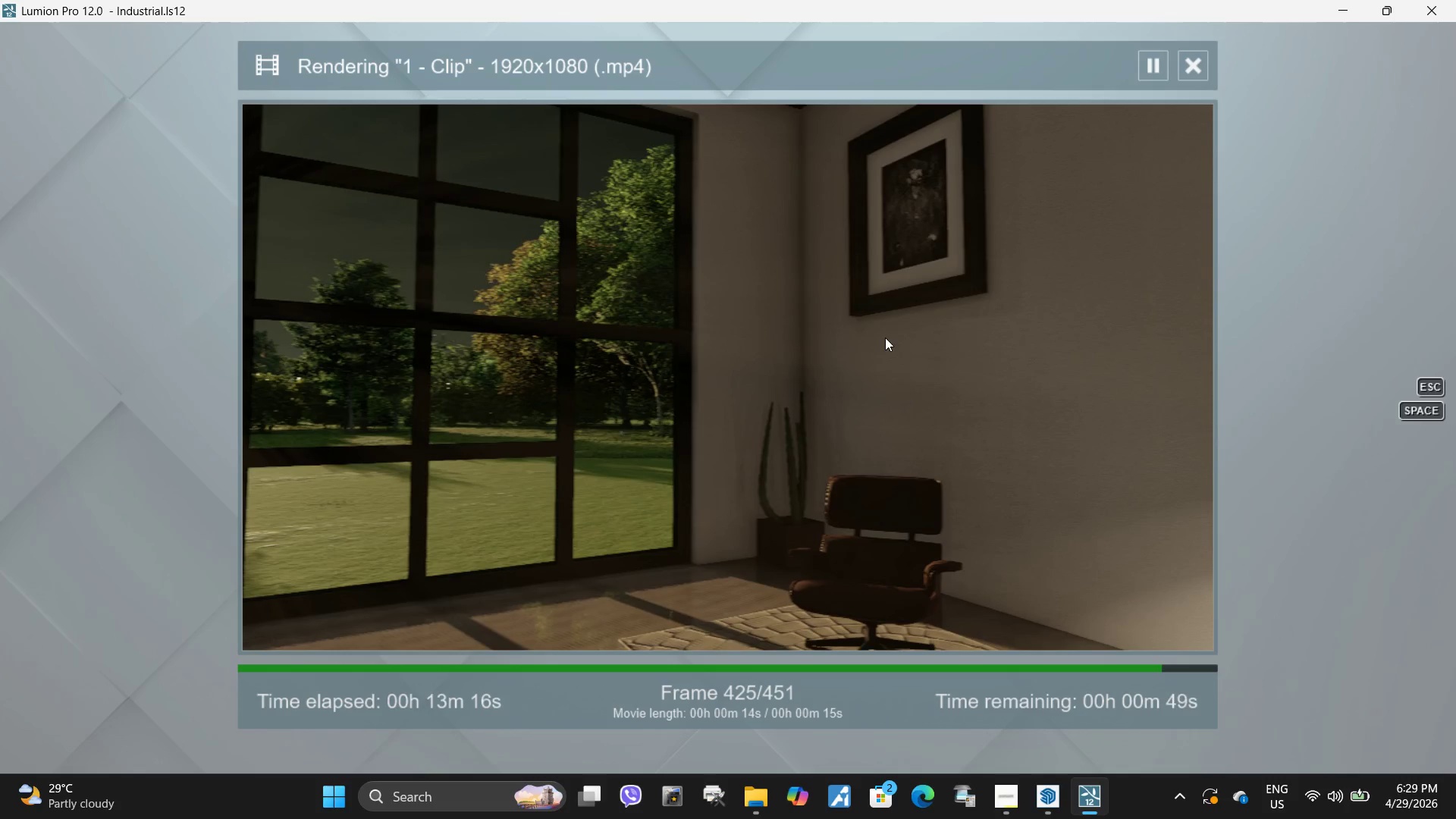 
left_click([886, 331])
 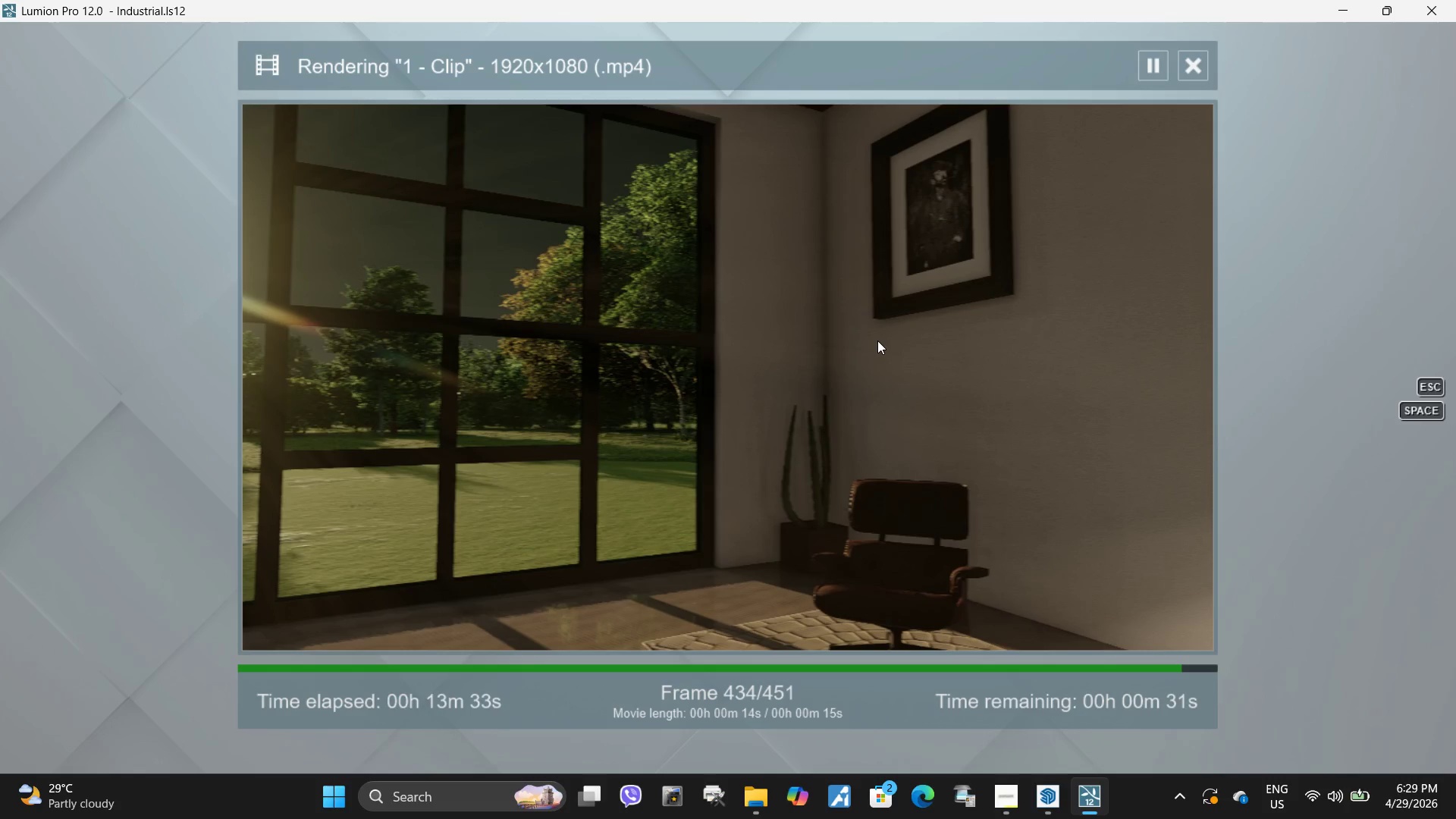 
wait(21.33)
 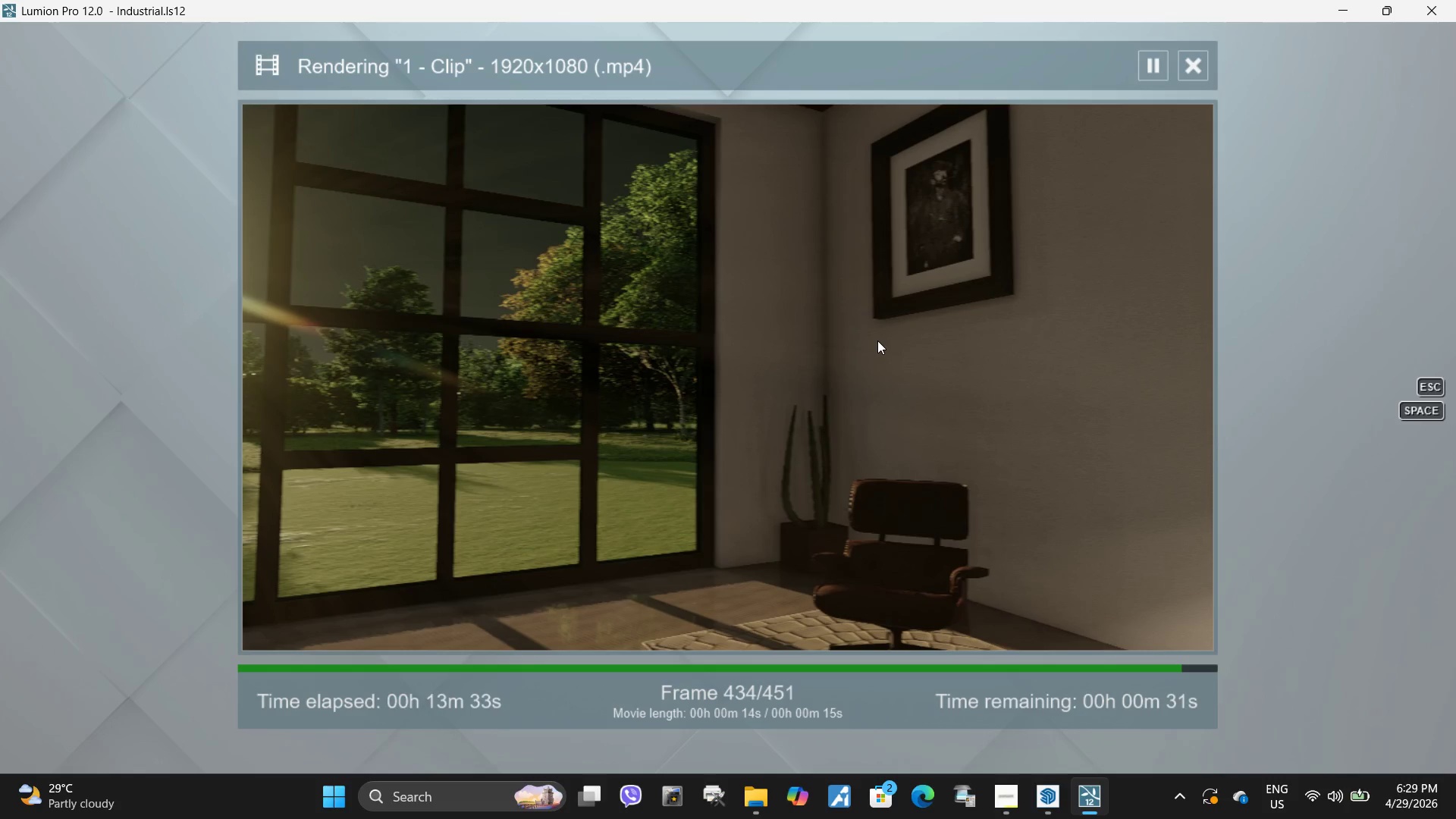 
left_click([817, 374])
 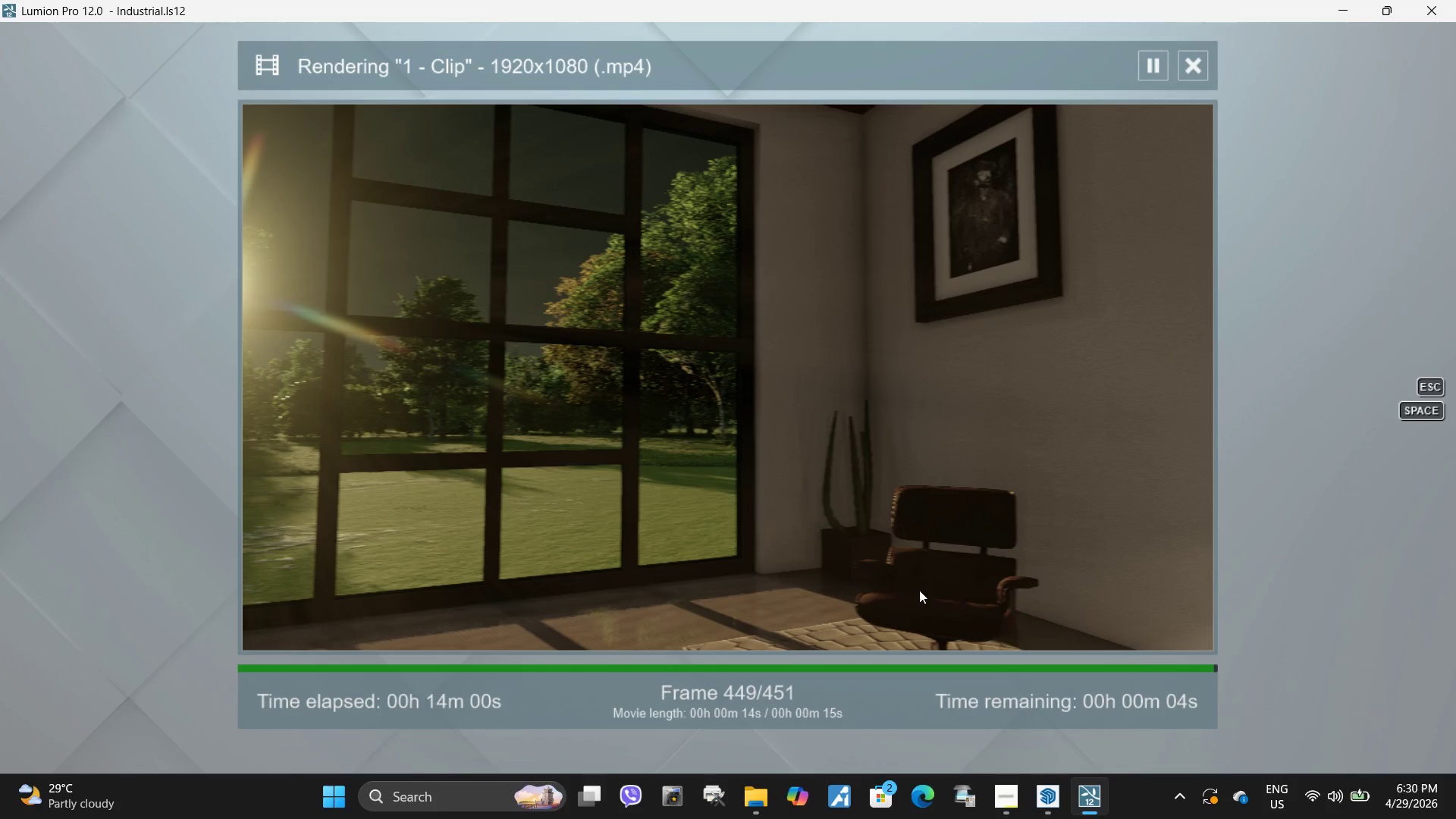 
wait(27.42)
 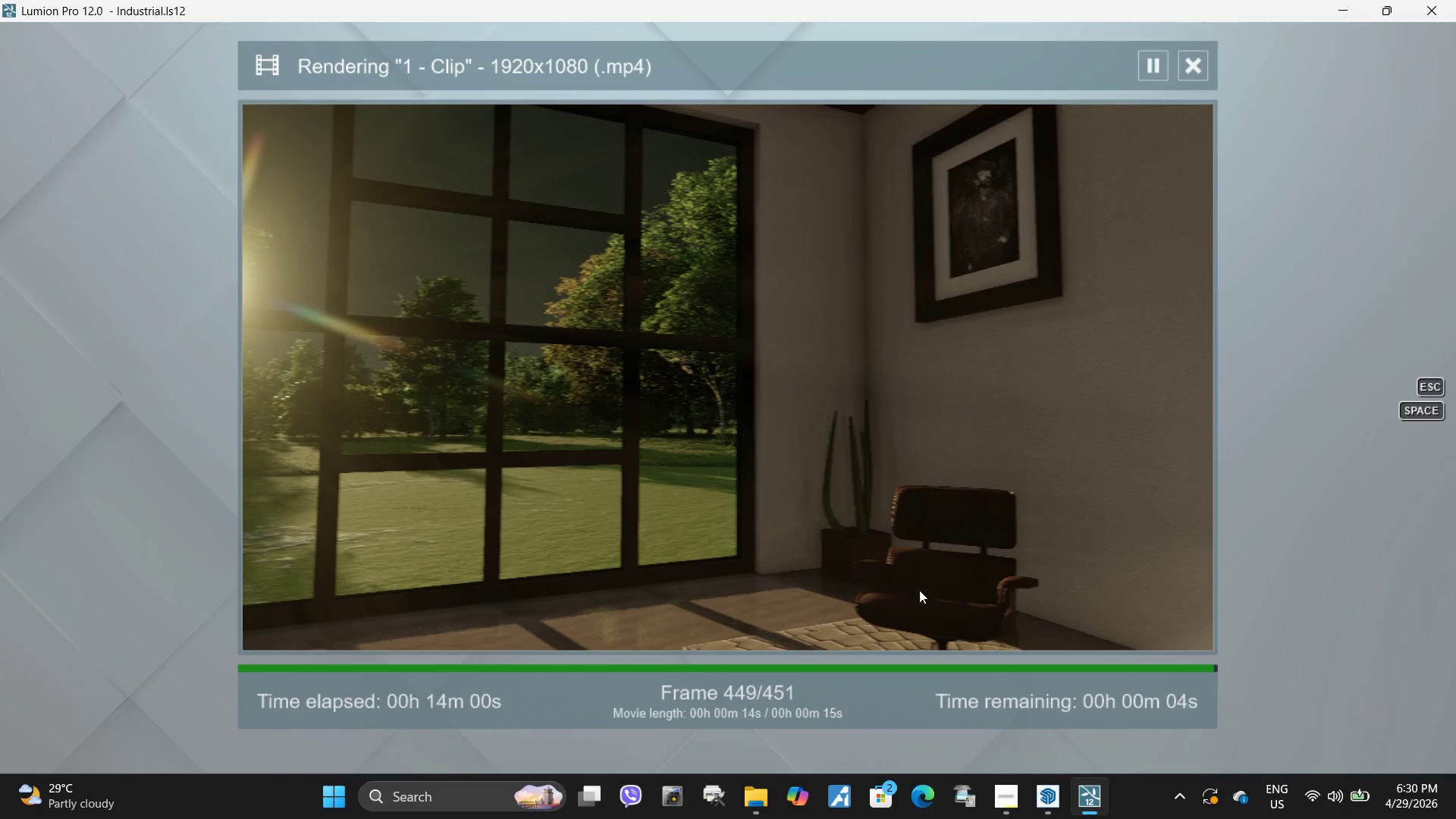 
left_click([1111, 619])
 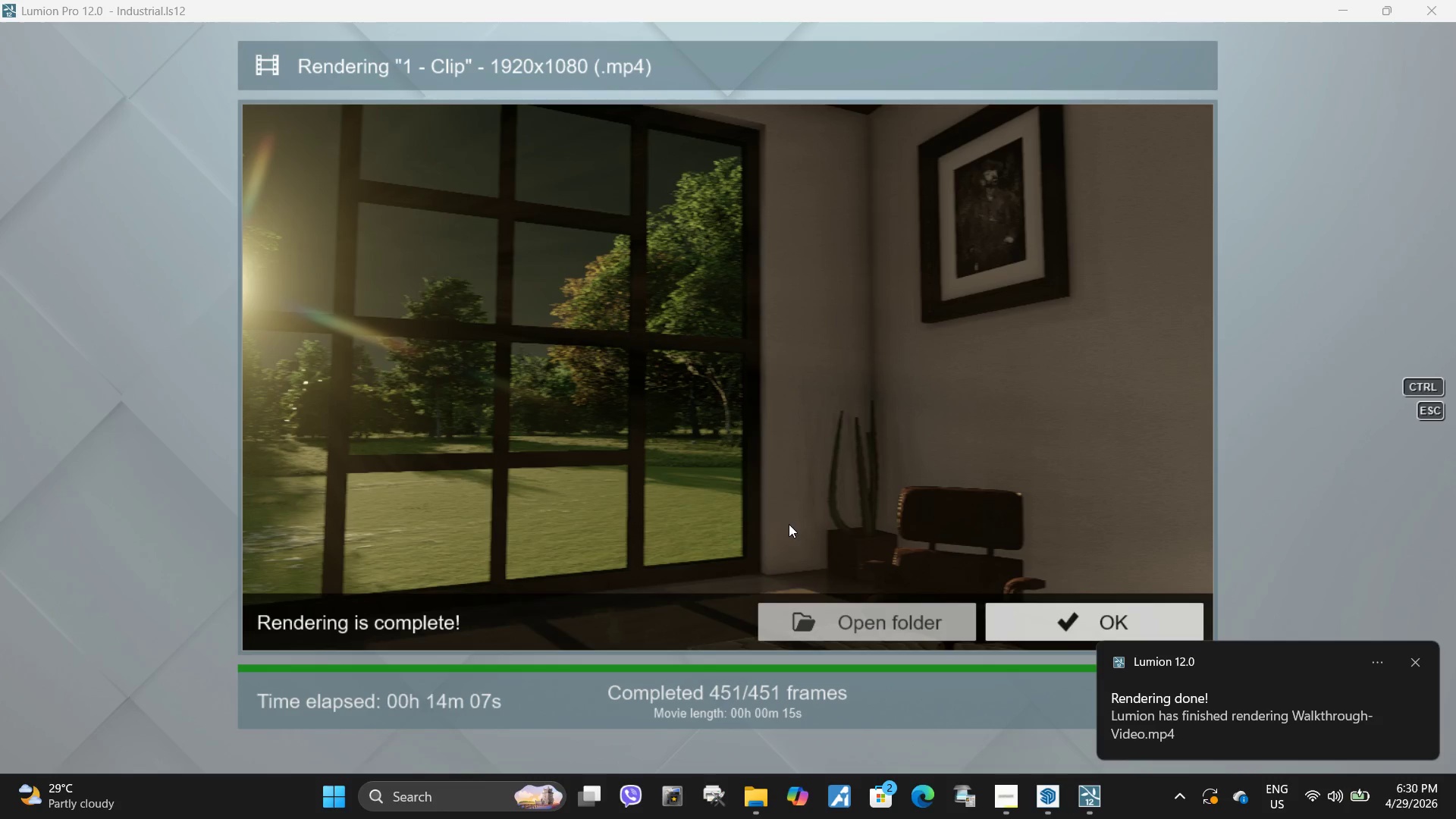 
wait(7.58)
 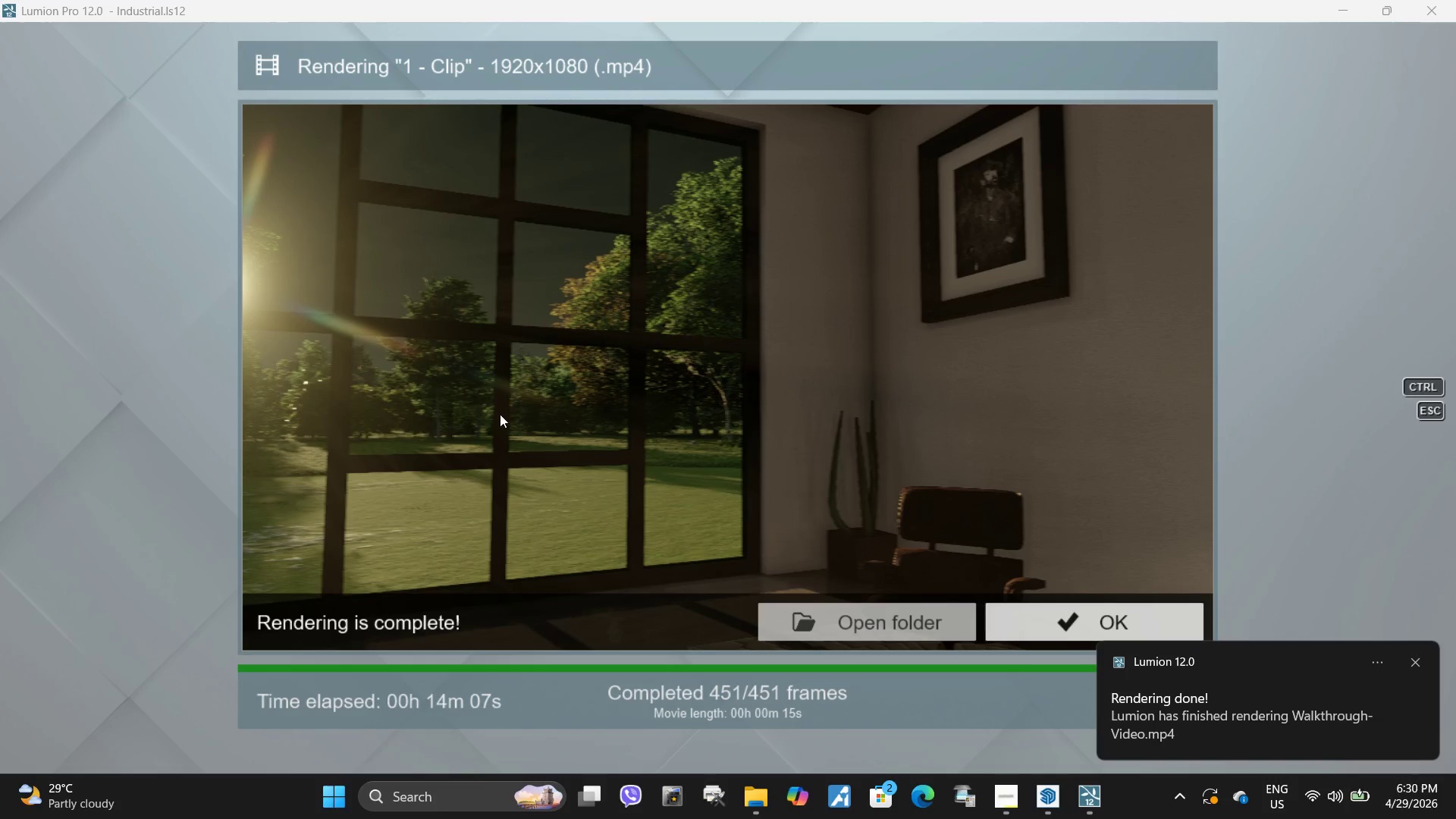 
left_click([760, 795])
 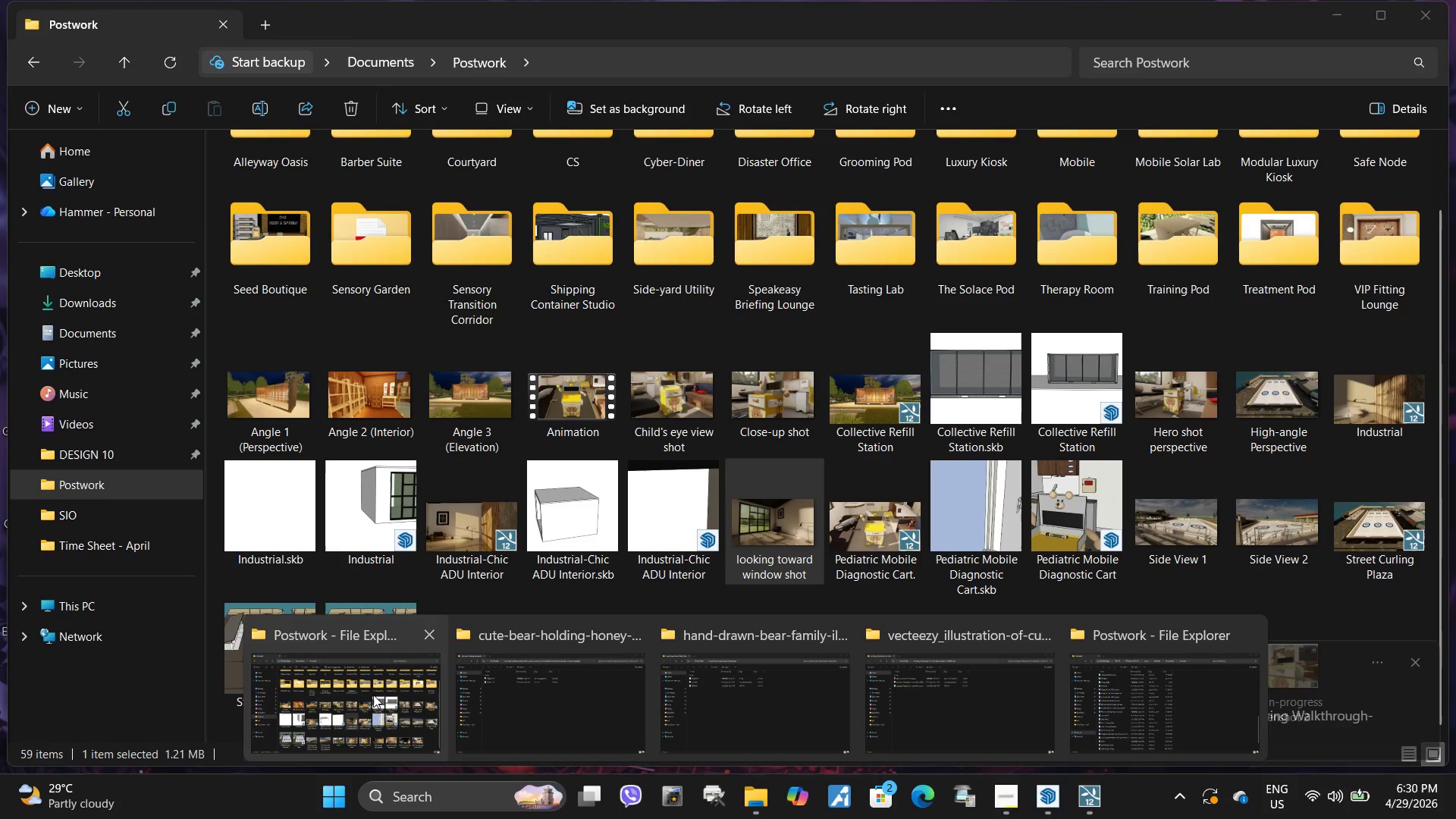 
left_click([371, 695])
 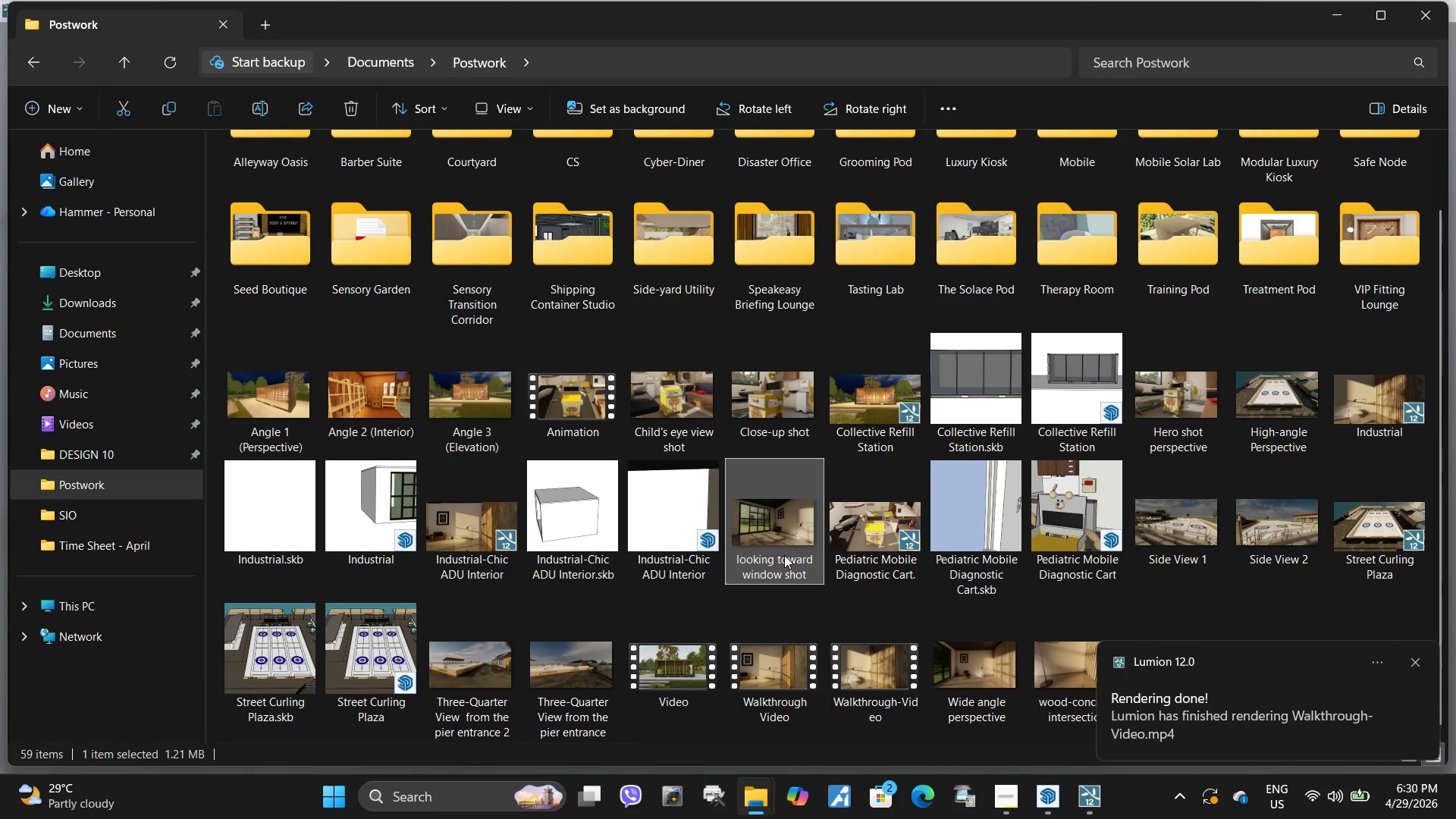 
scroll: coordinate [725, 629], scroll_direction: down, amount: 4.0
 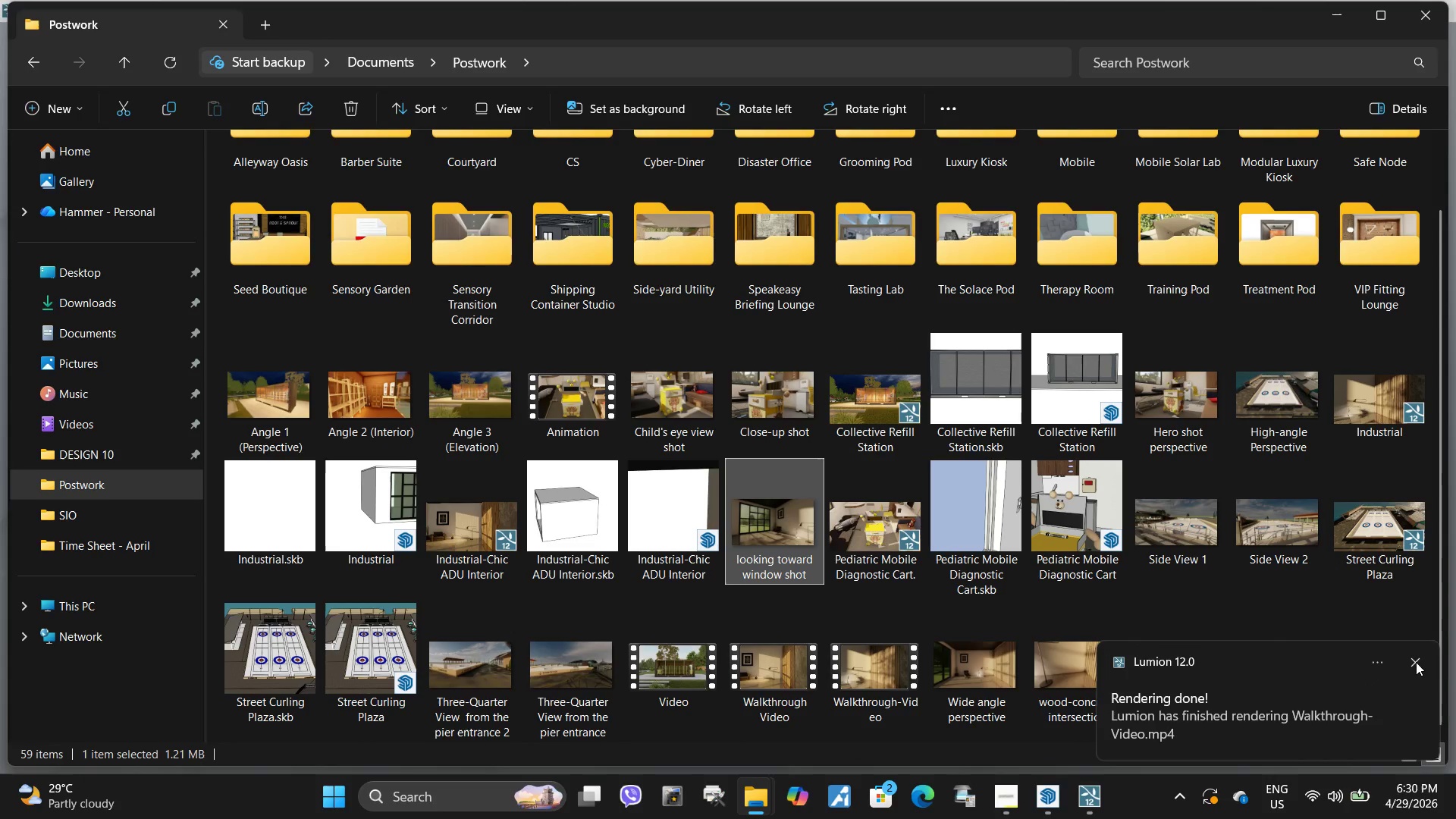 
left_click([1416, 663])
 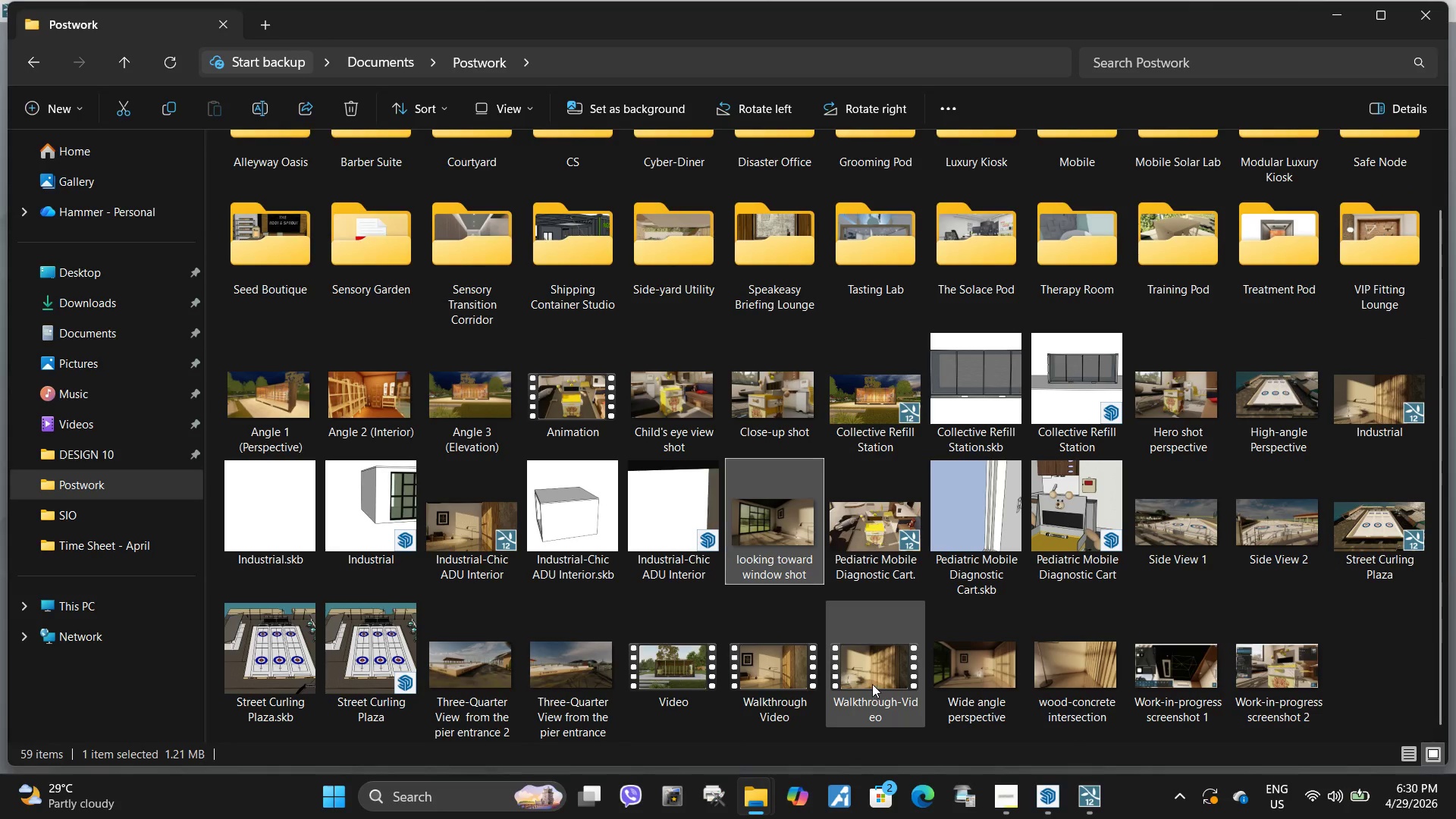 
double_click([872, 684])
 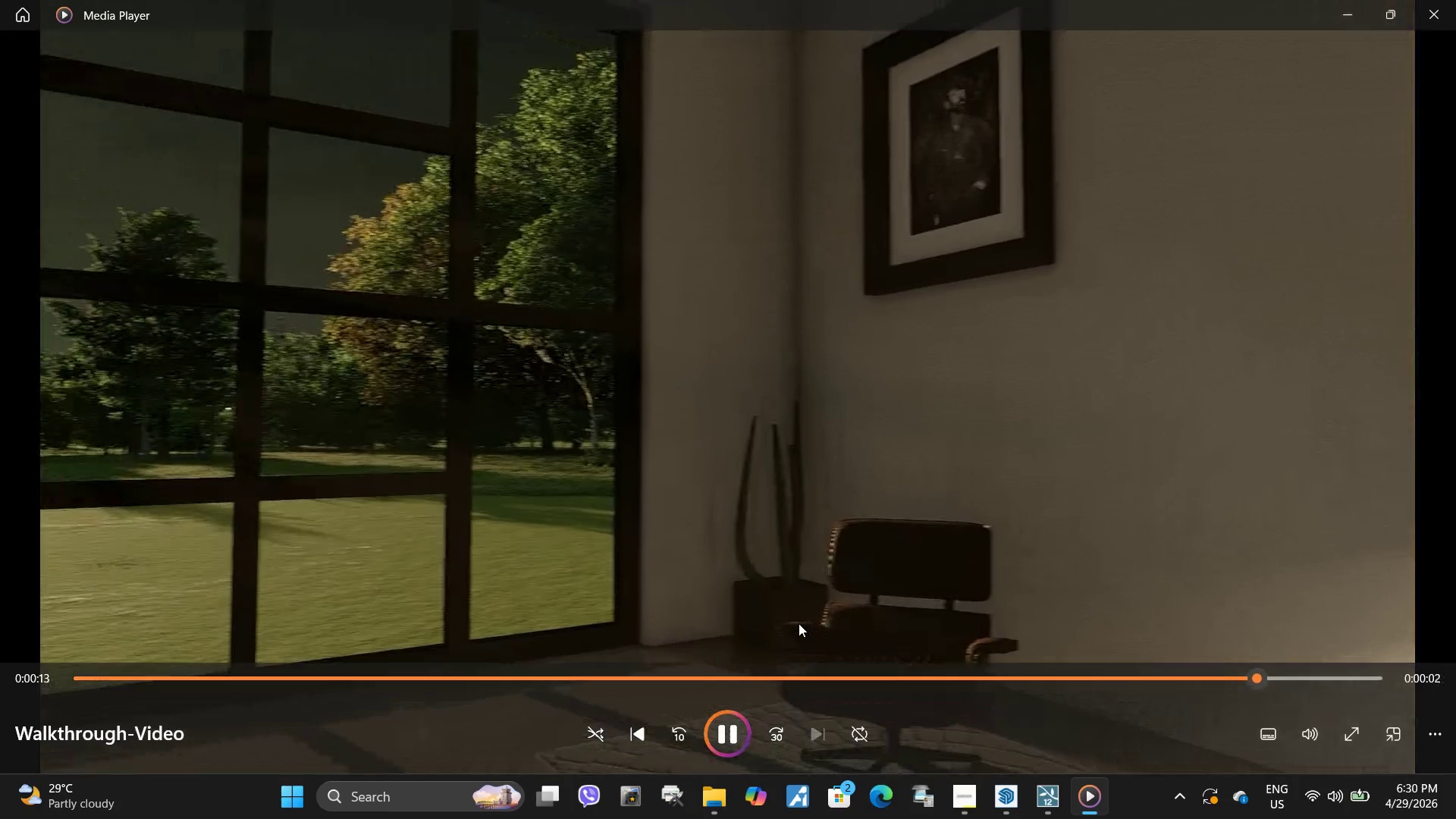 
wait(21.08)
 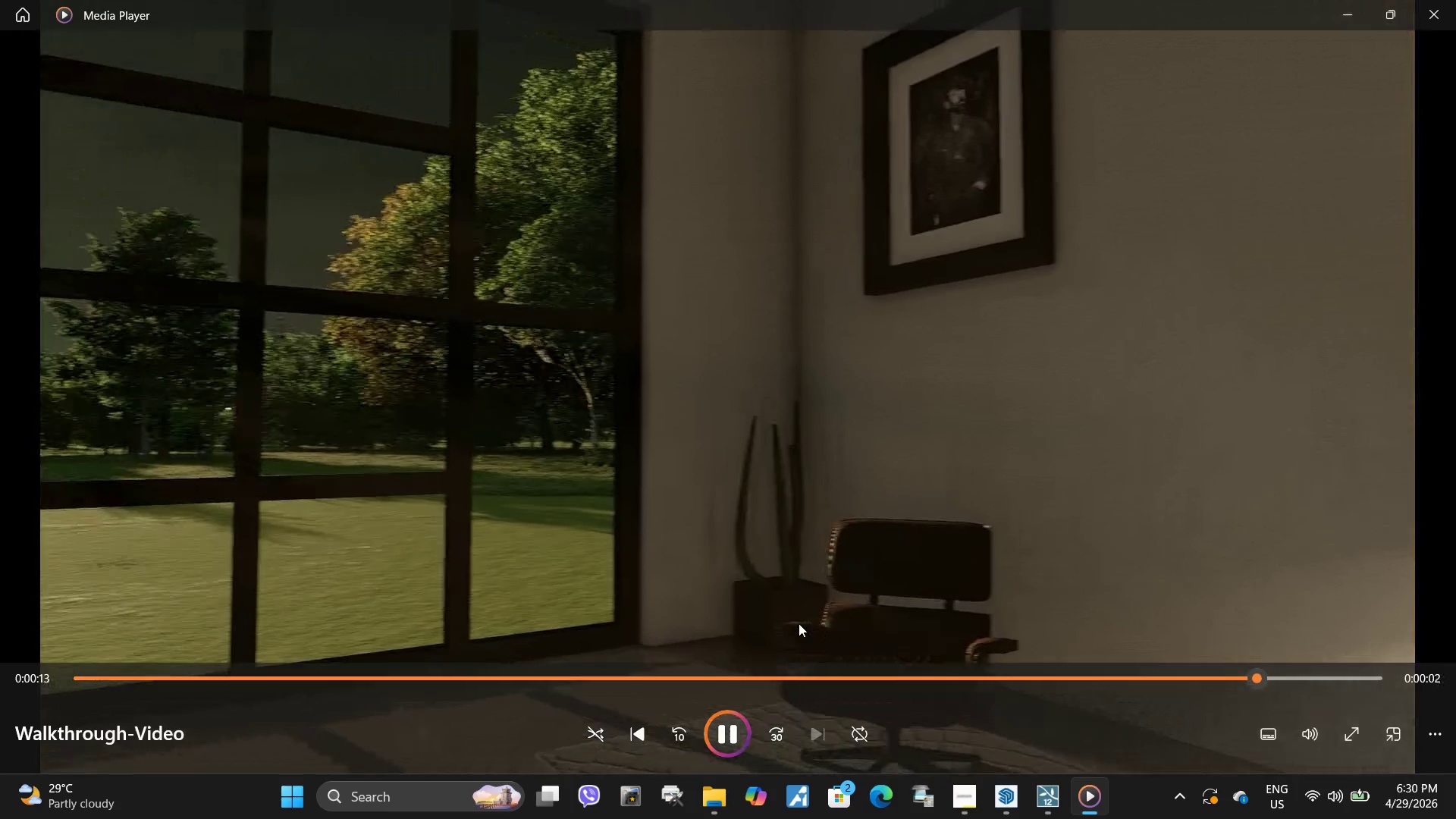 
left_click([974, 667])